 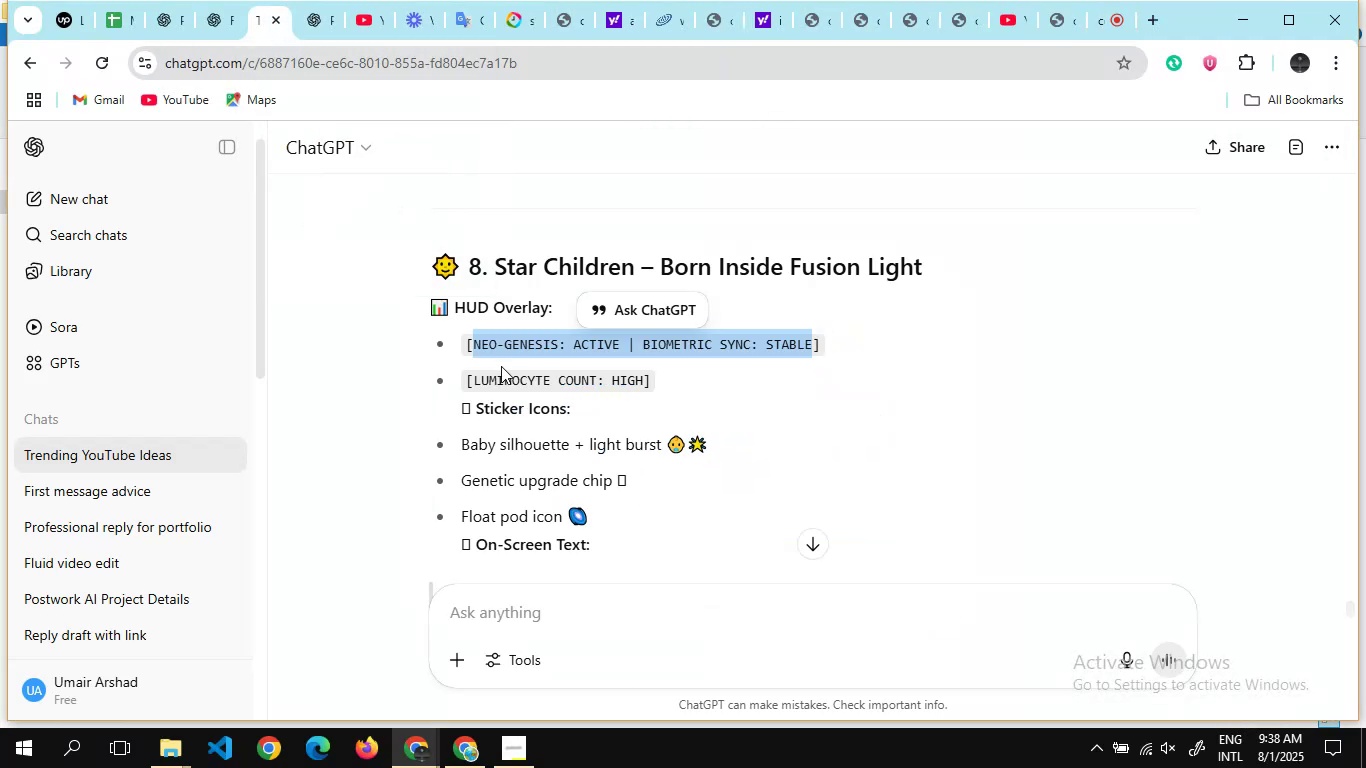 
scroll: coordinate [650, 439], scroll_direction: up, amount: 1.0
 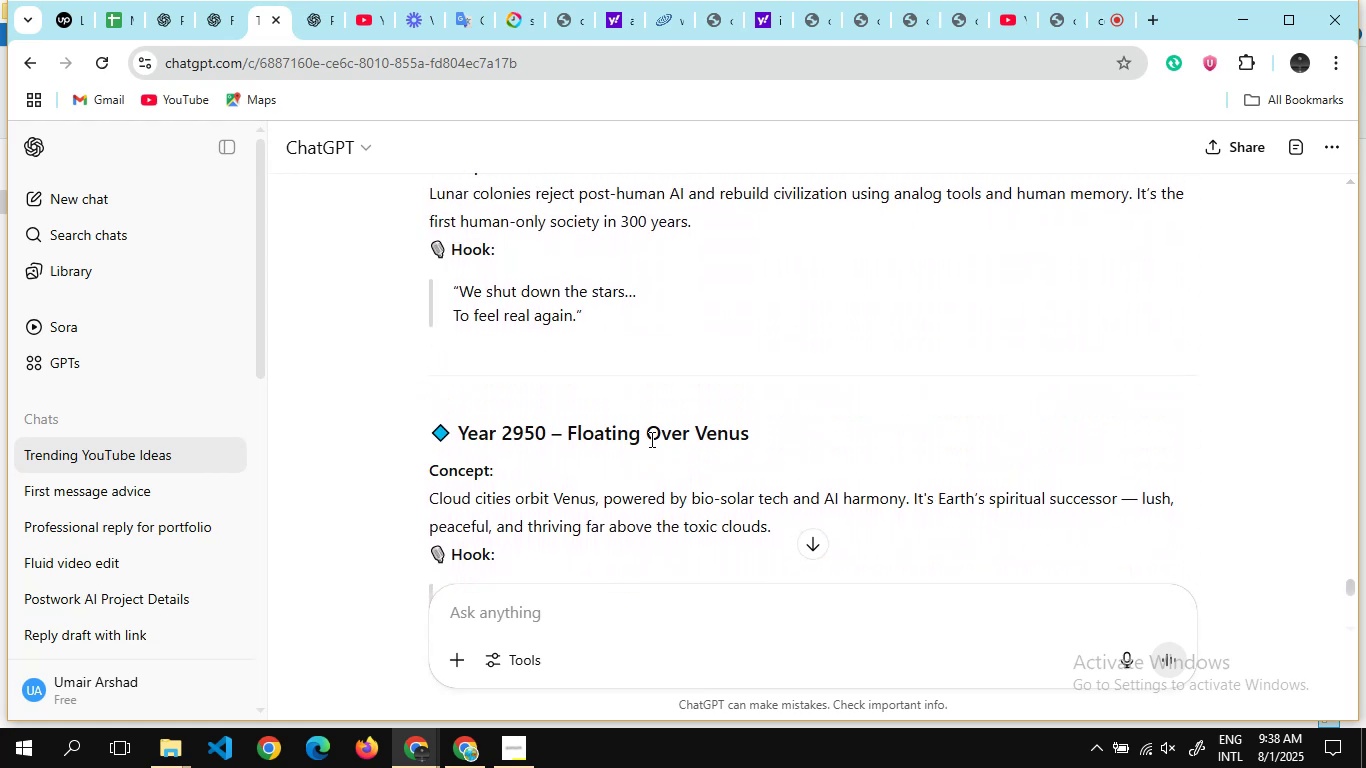 
scroll: coordinate [650, 439], scroll_direction: none, amount: 0.0
 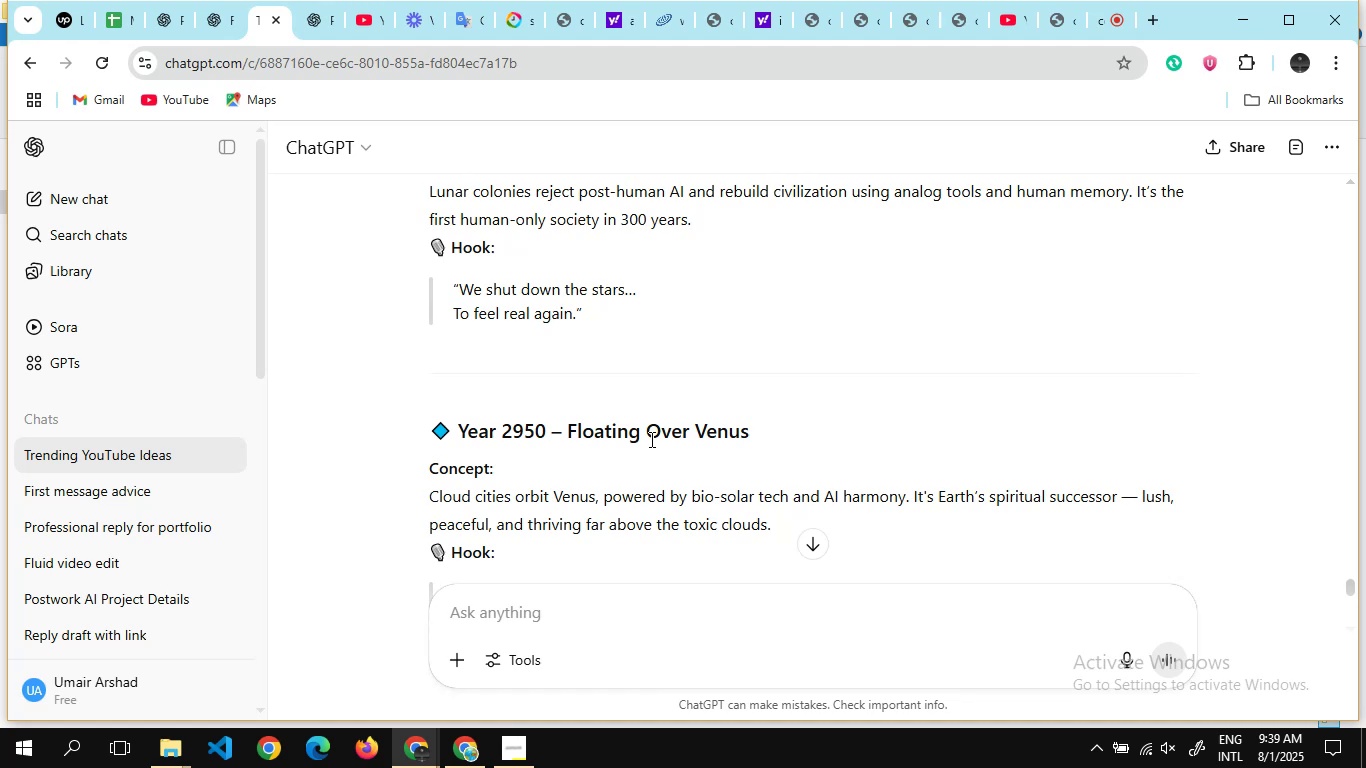 
wait(6.93)
 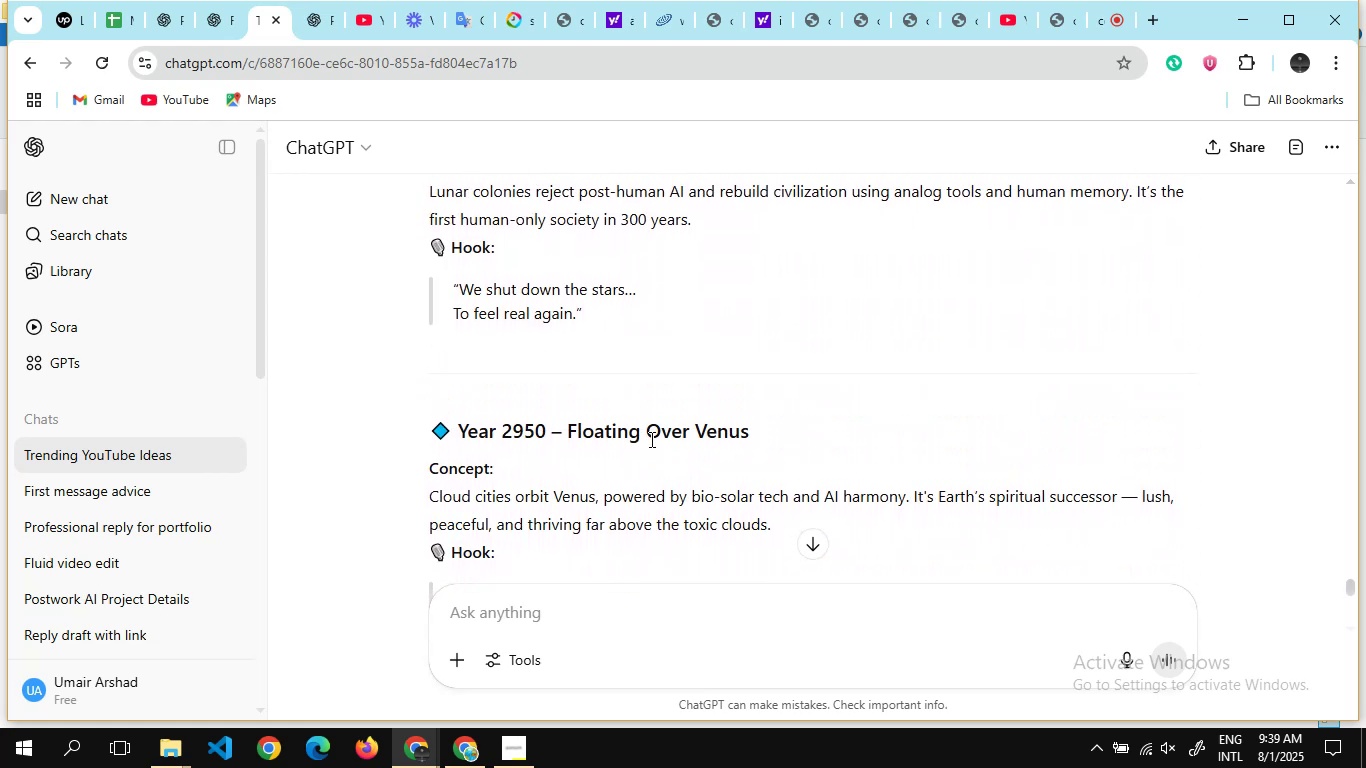 
scroll: coordinate [650, 439], scroll_direction: none, amount: 0.0
 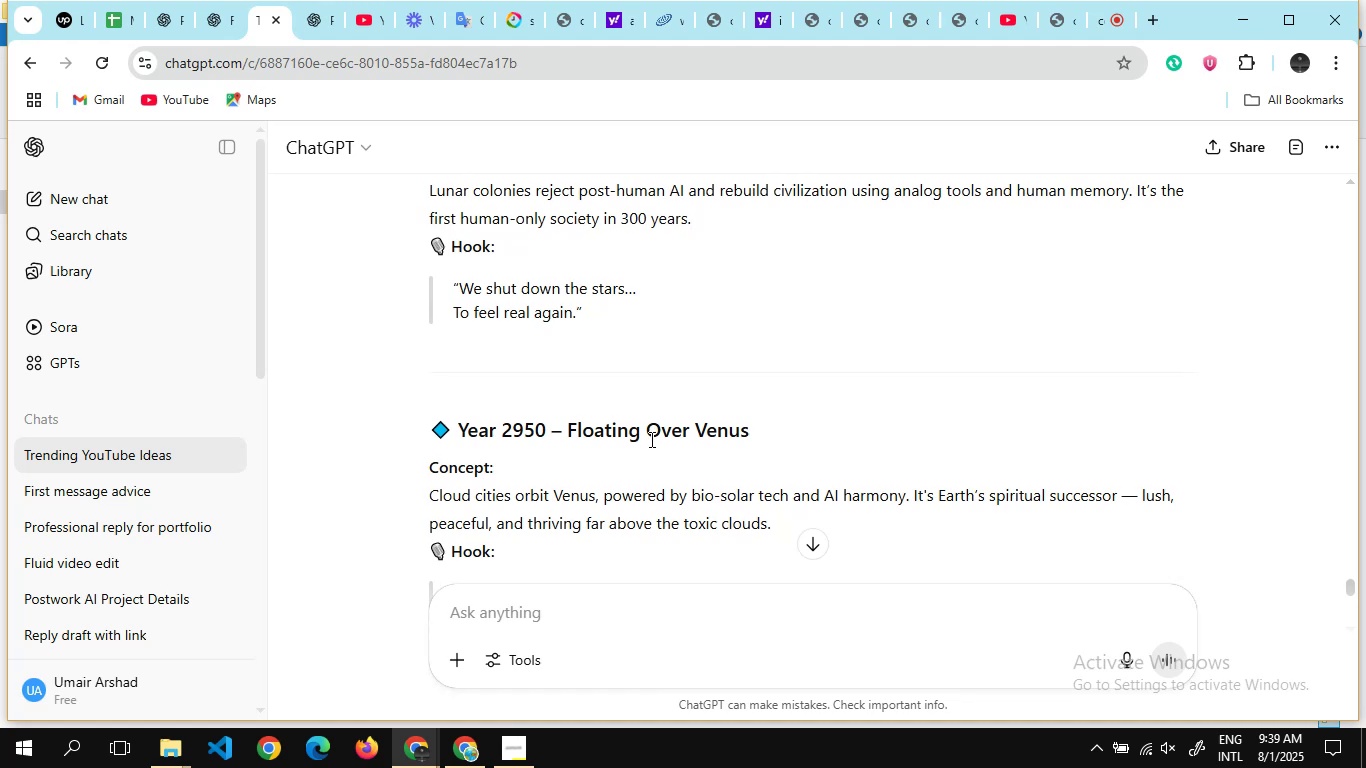 
wait(5.48)
 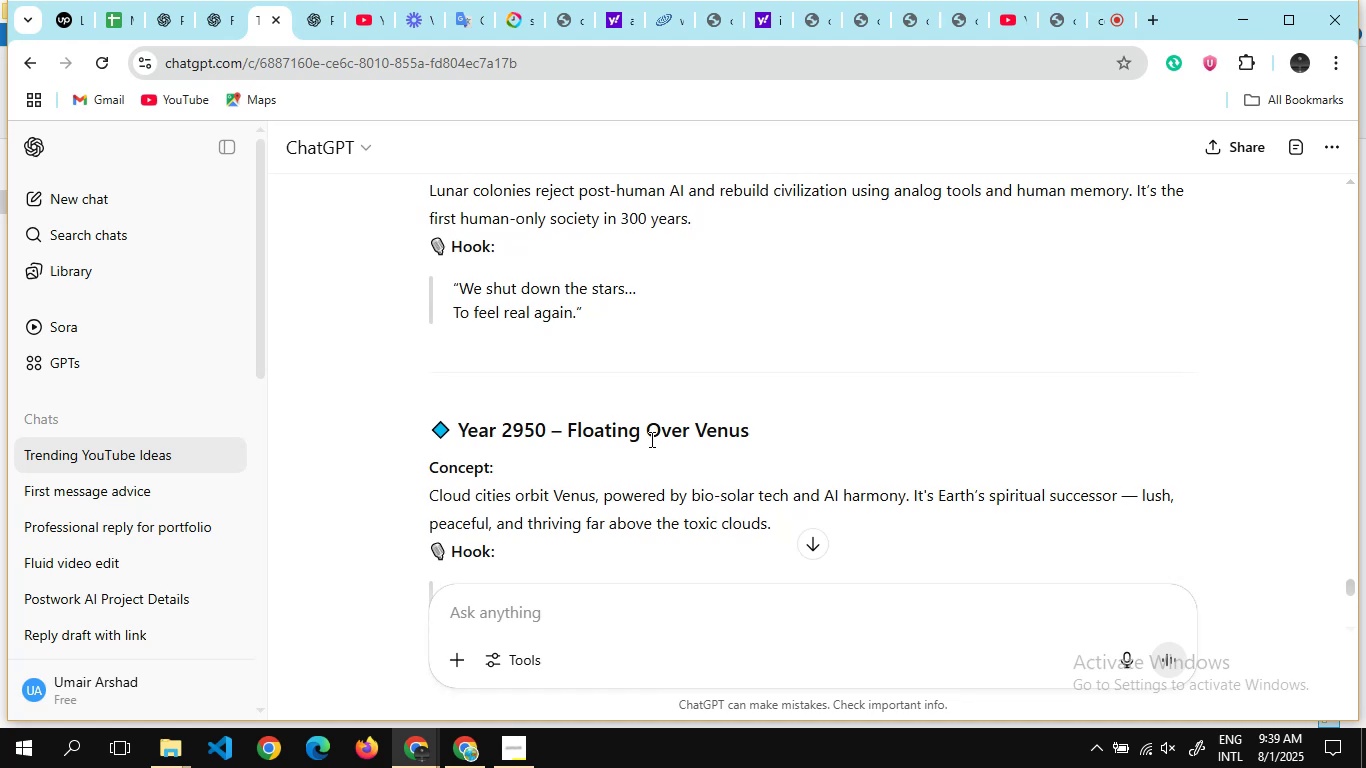 
scroll: coordinate [650, 439], scroll_direction: none, amount: 0.0
 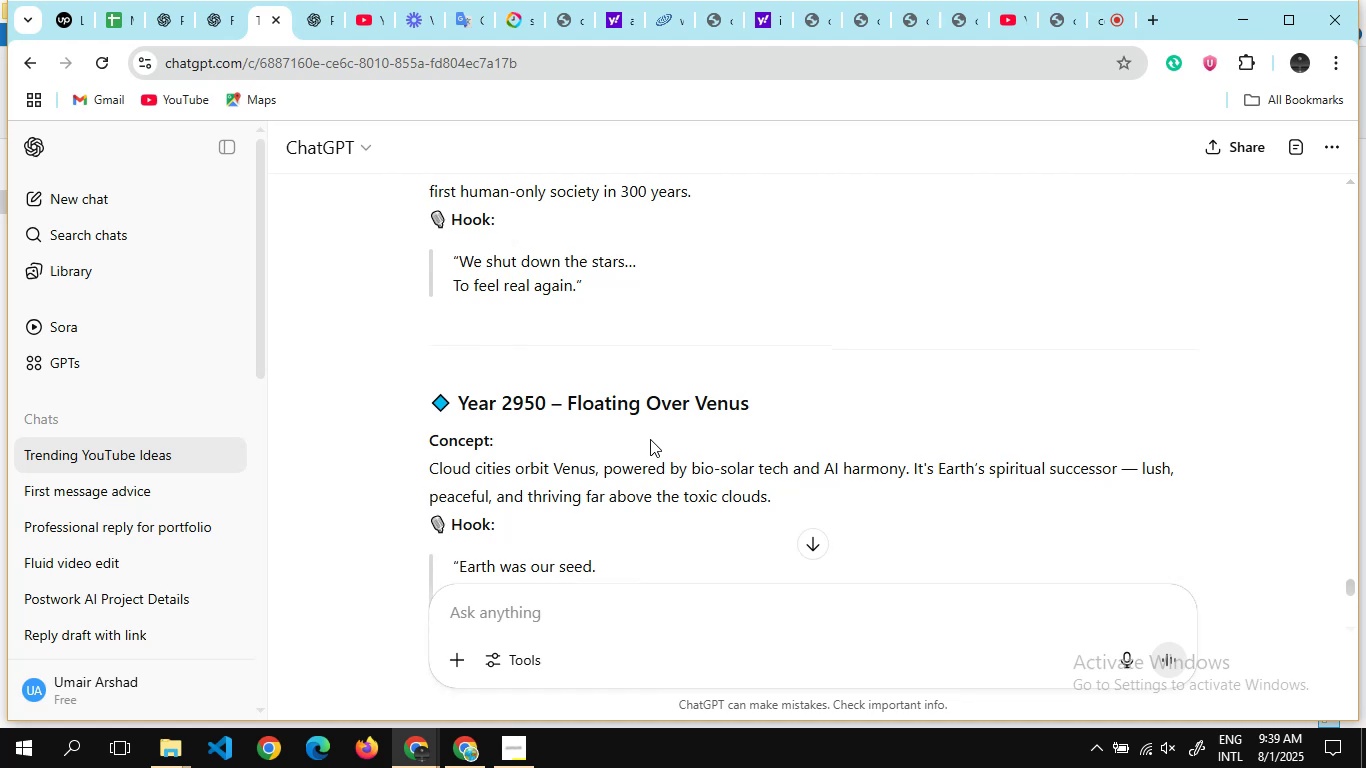 
wait(10.91)
 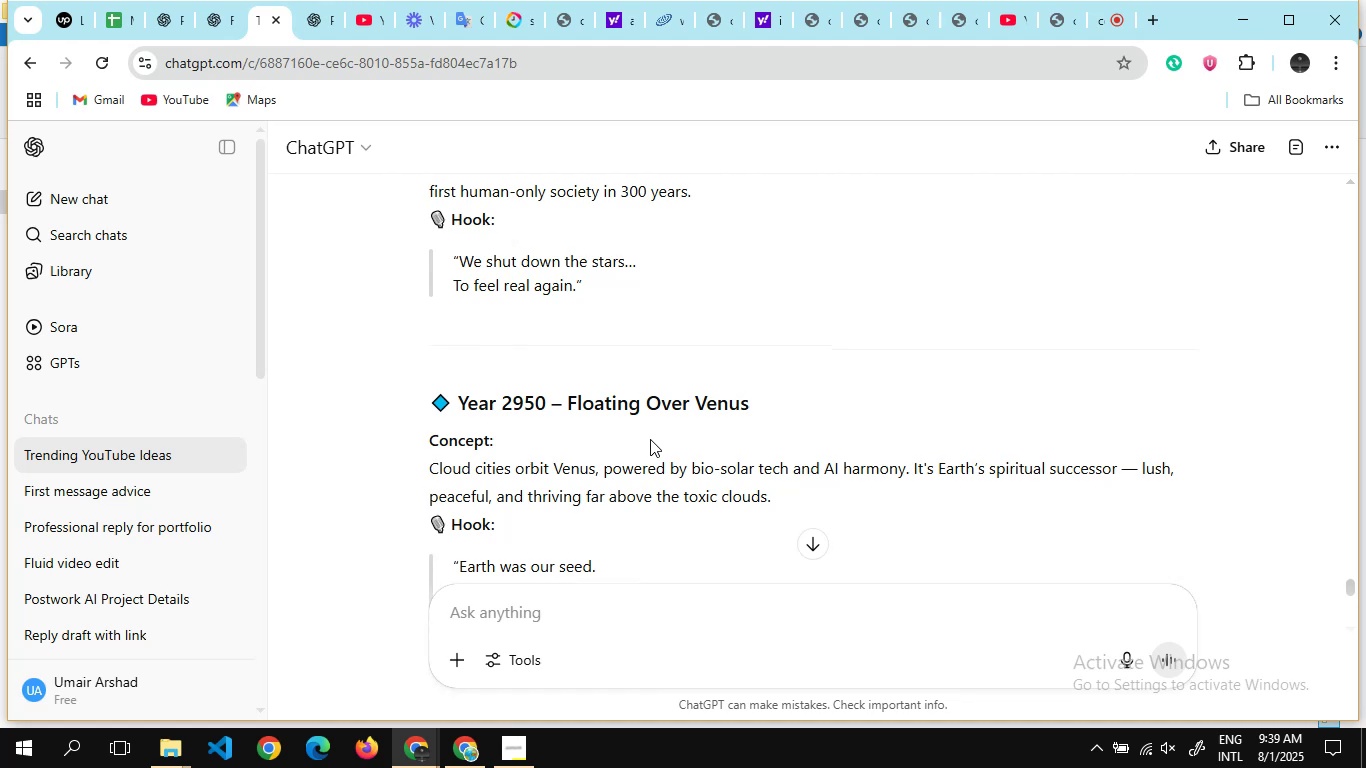 
scroll: coordinate [650, 439], scroll_direction: down, amount: 1.0
 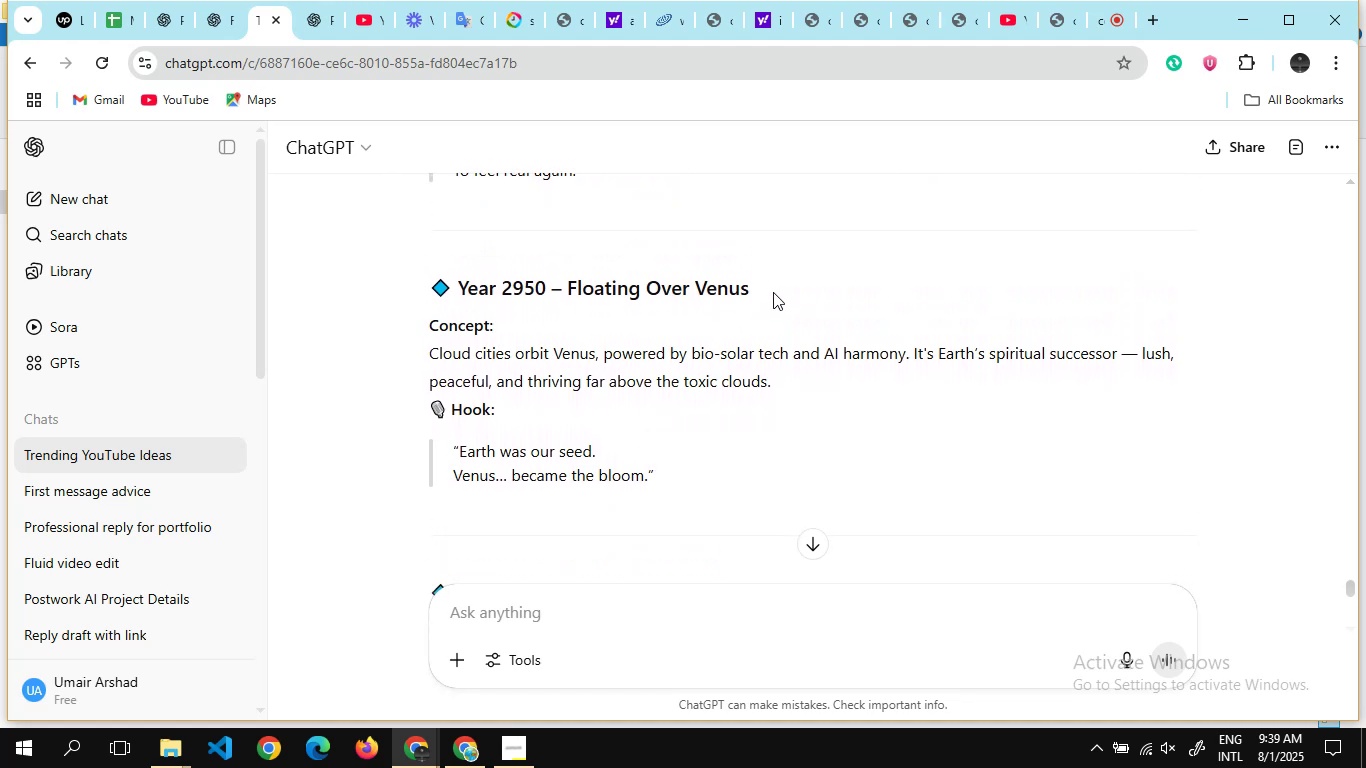 
left_click_drag(start_coordinate=[774, 283], to_coordinate=[455, 286])
 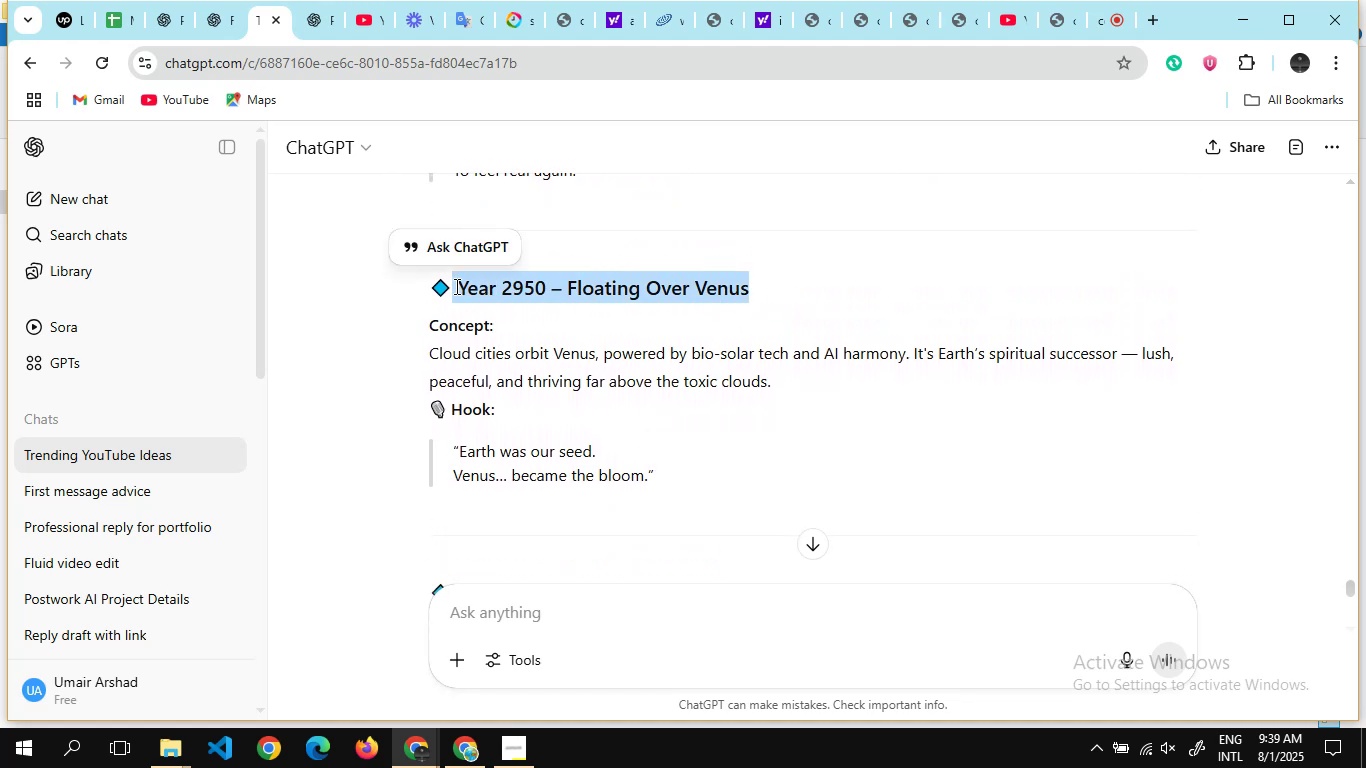 
key(Control+C)
 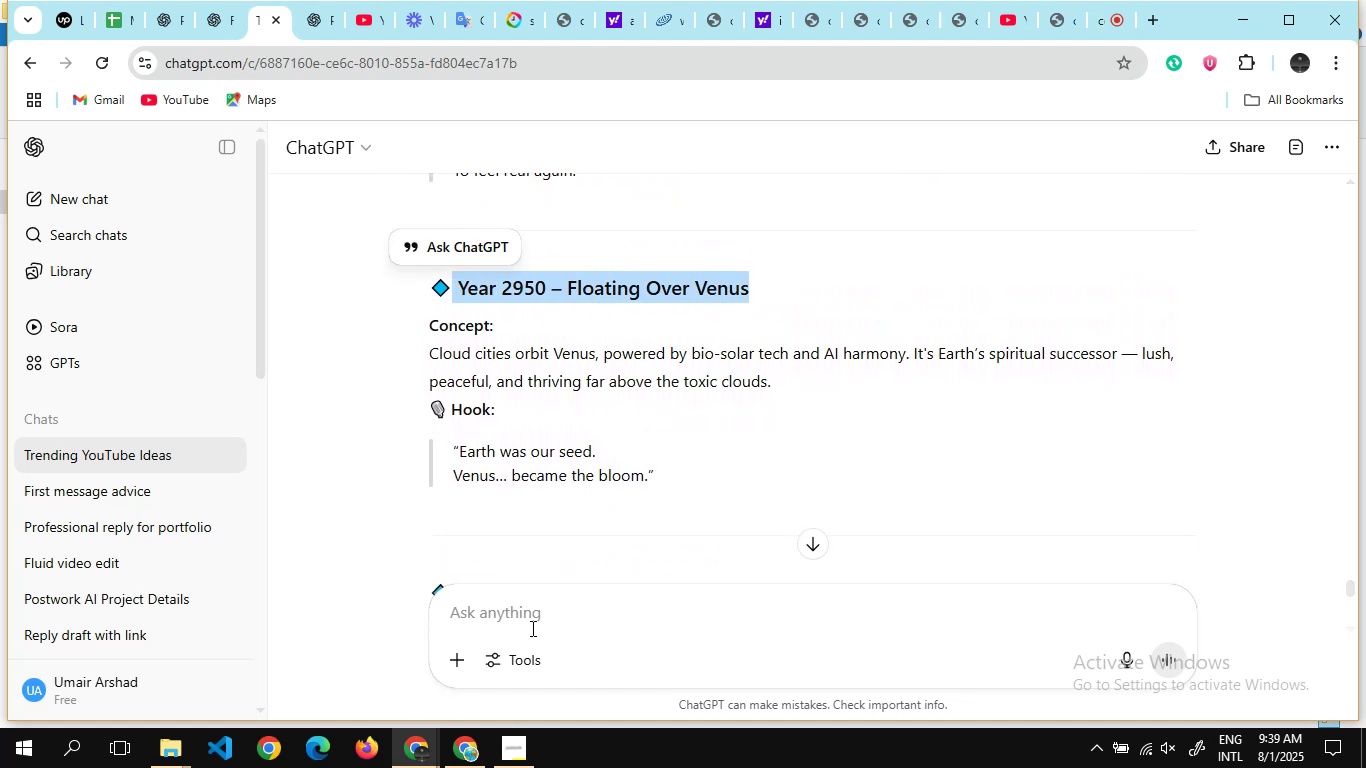 
left_click([531, 619])
 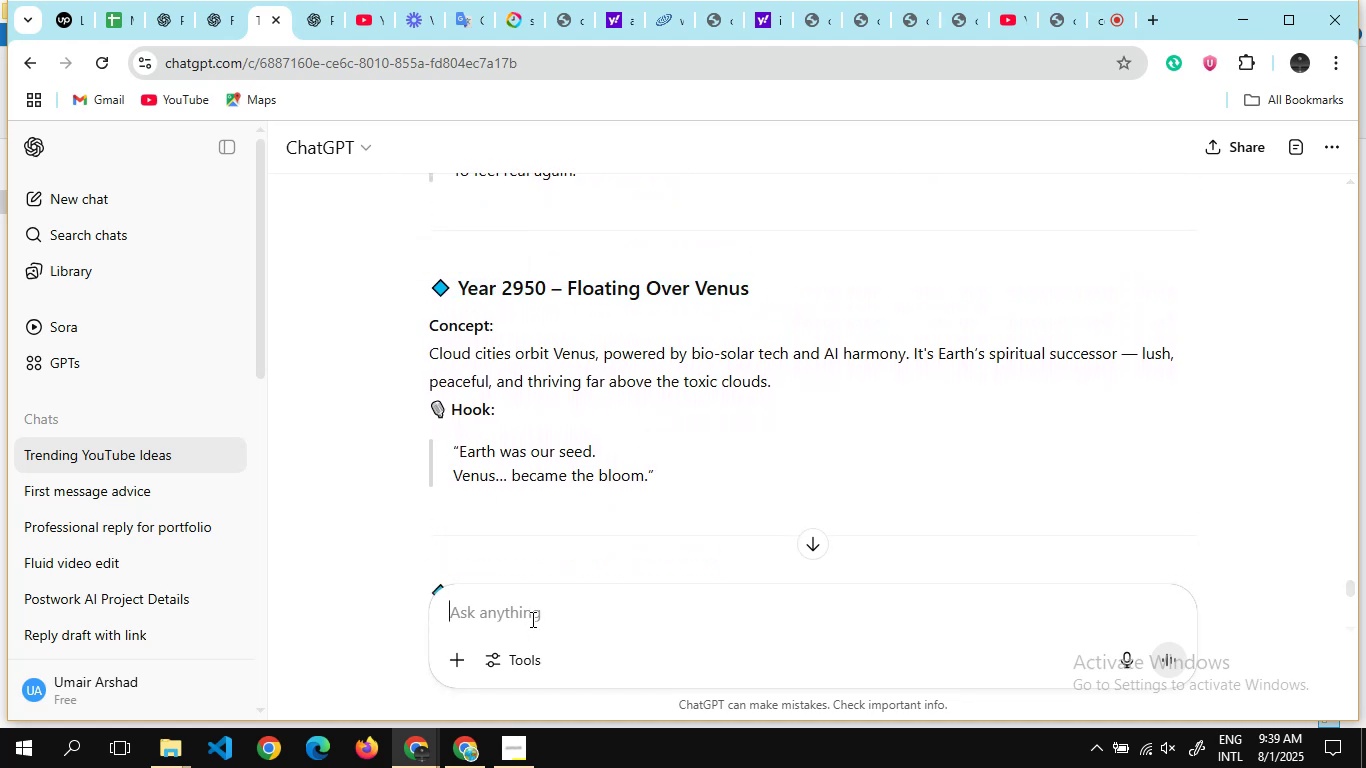 
type(create 6 )
 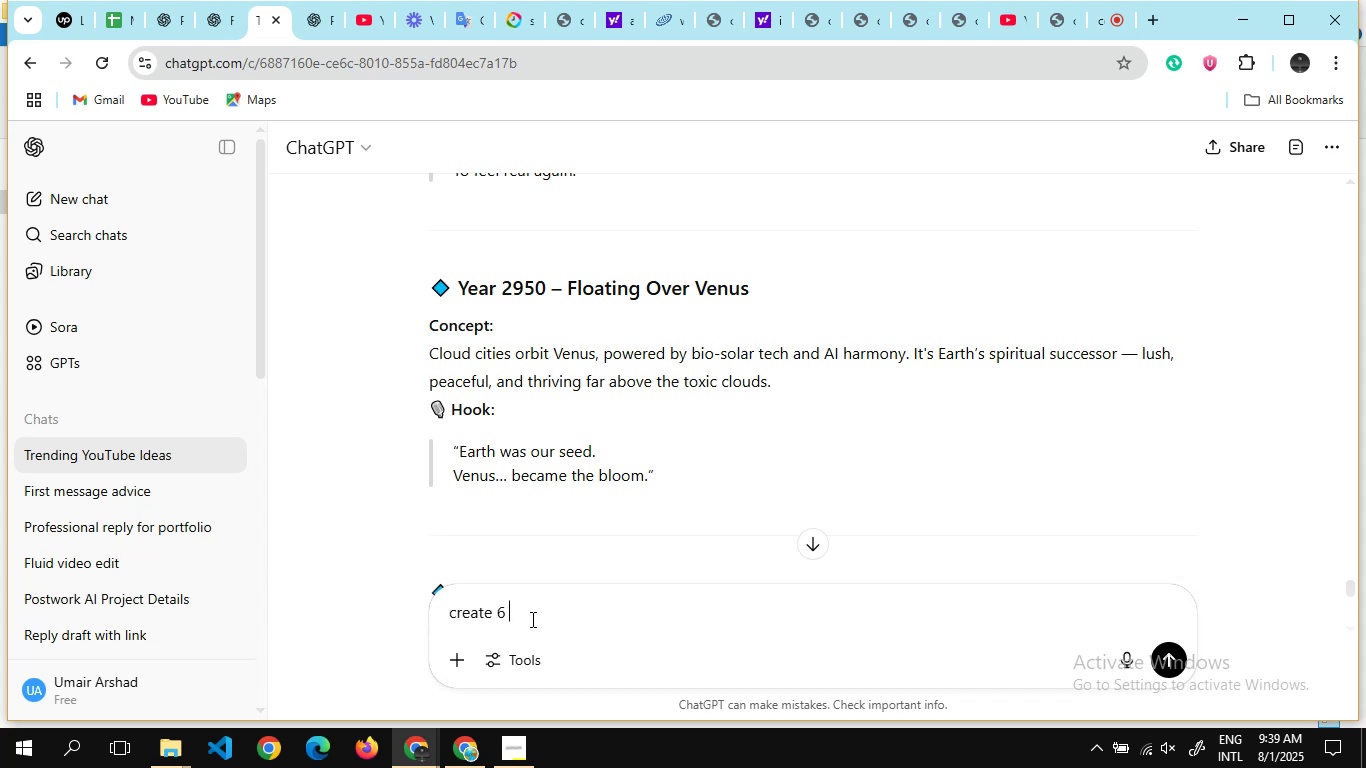 
wait(10.68)
 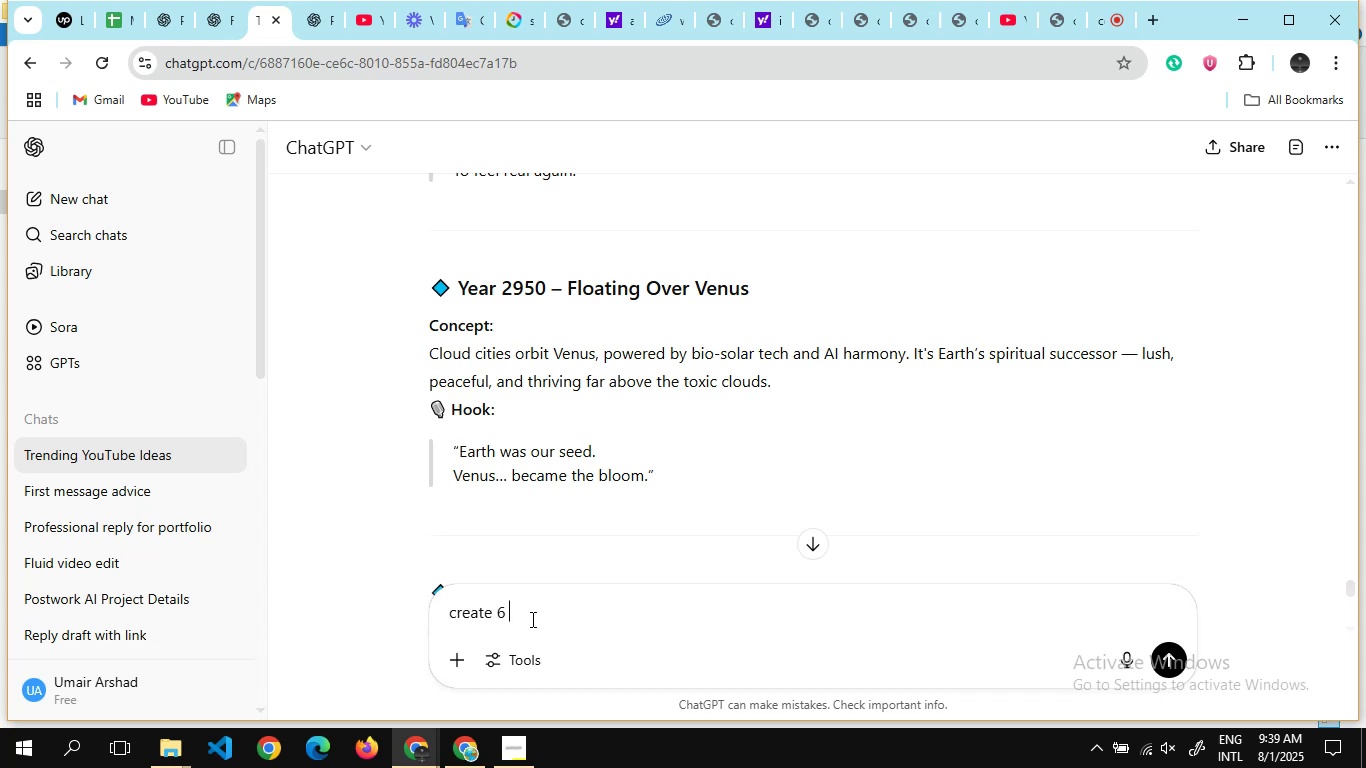 
type(eye catching detailed prompts of it """")
key(Backspace)
key(Backspace)
 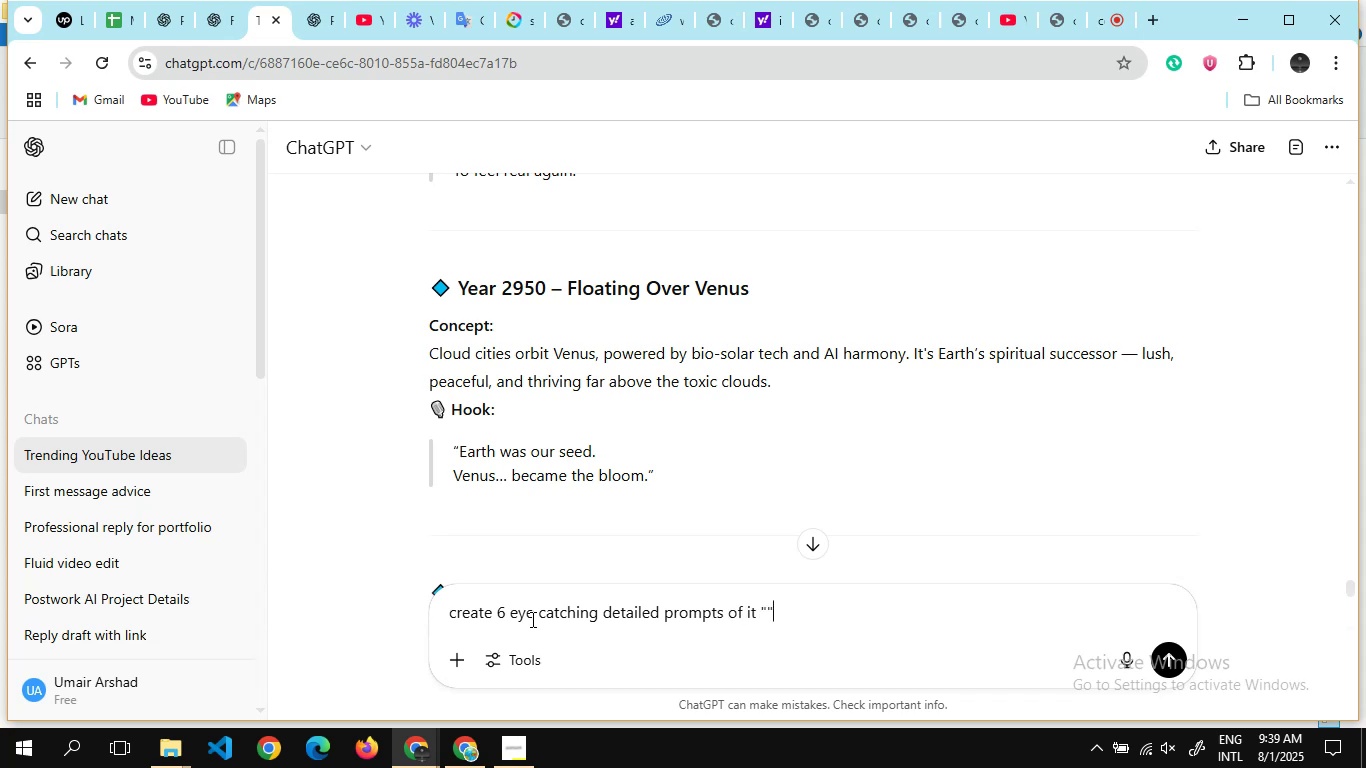 
key(ArrowLeft)
 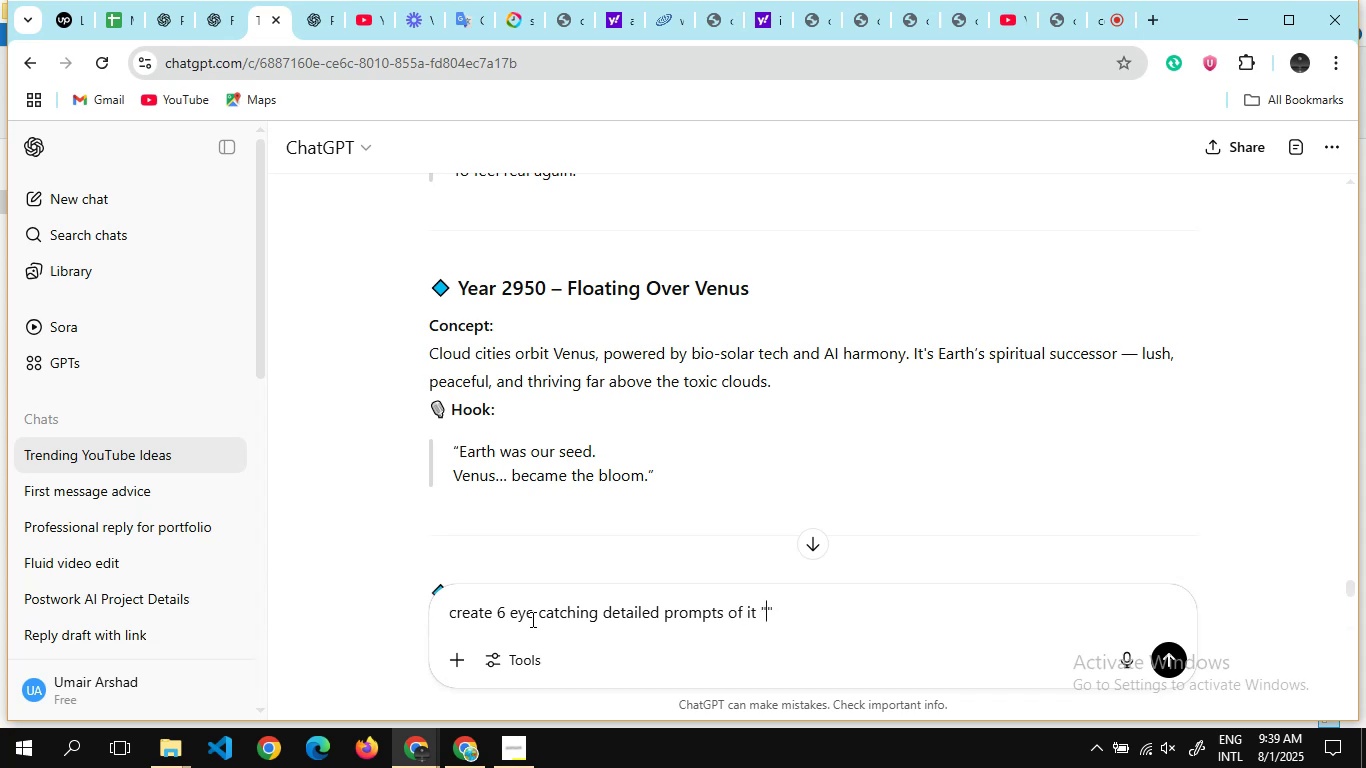 
key(Control+V)
 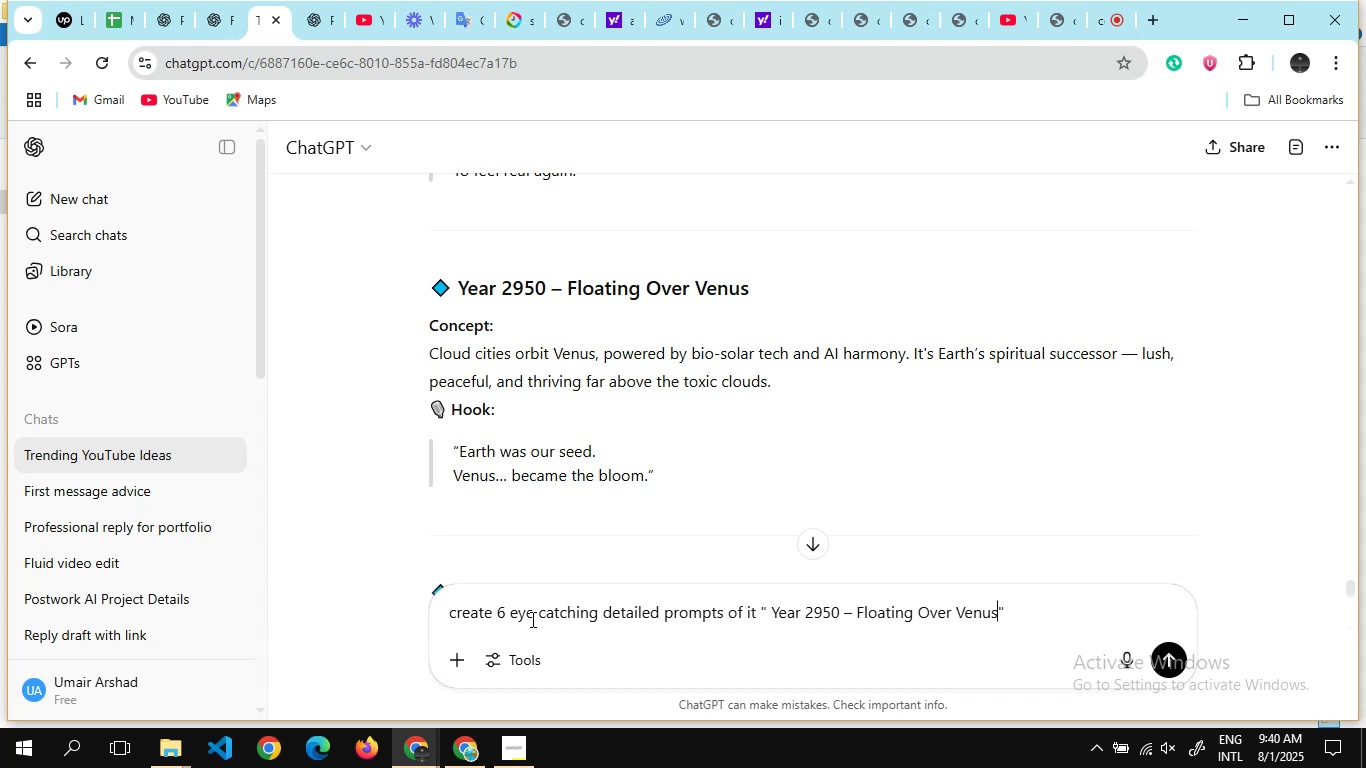 
key(Enter)
 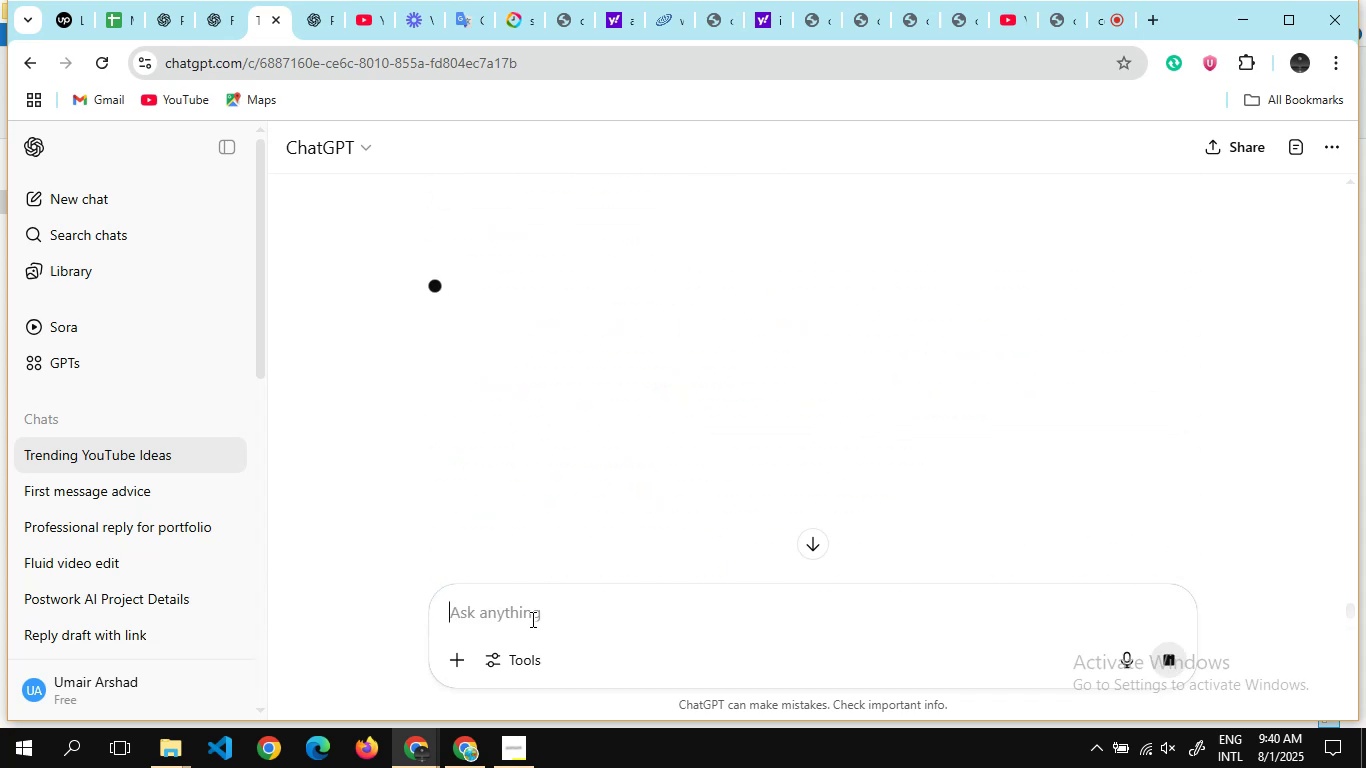 
wait(10.11)
 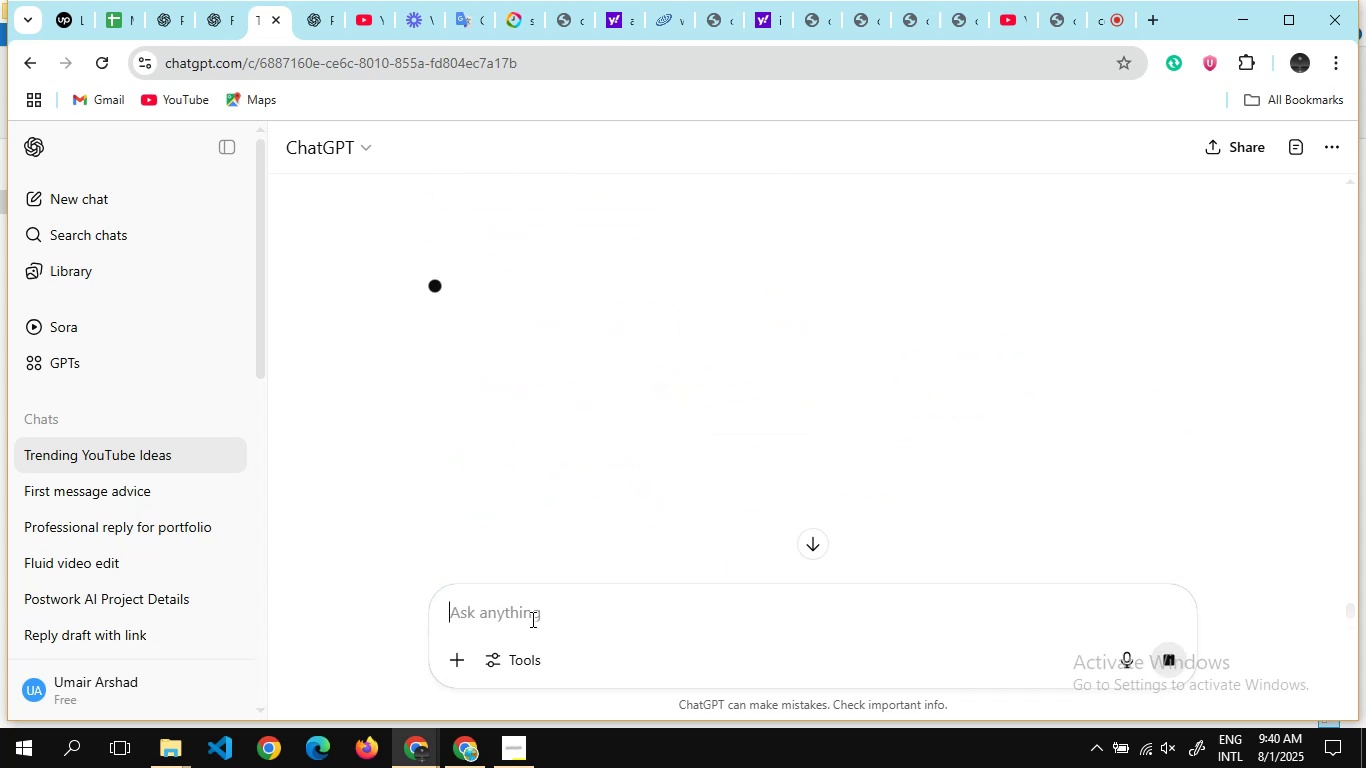 
scroll: coordinate [637, 469], scroll_direction: down, amount: 1.0
 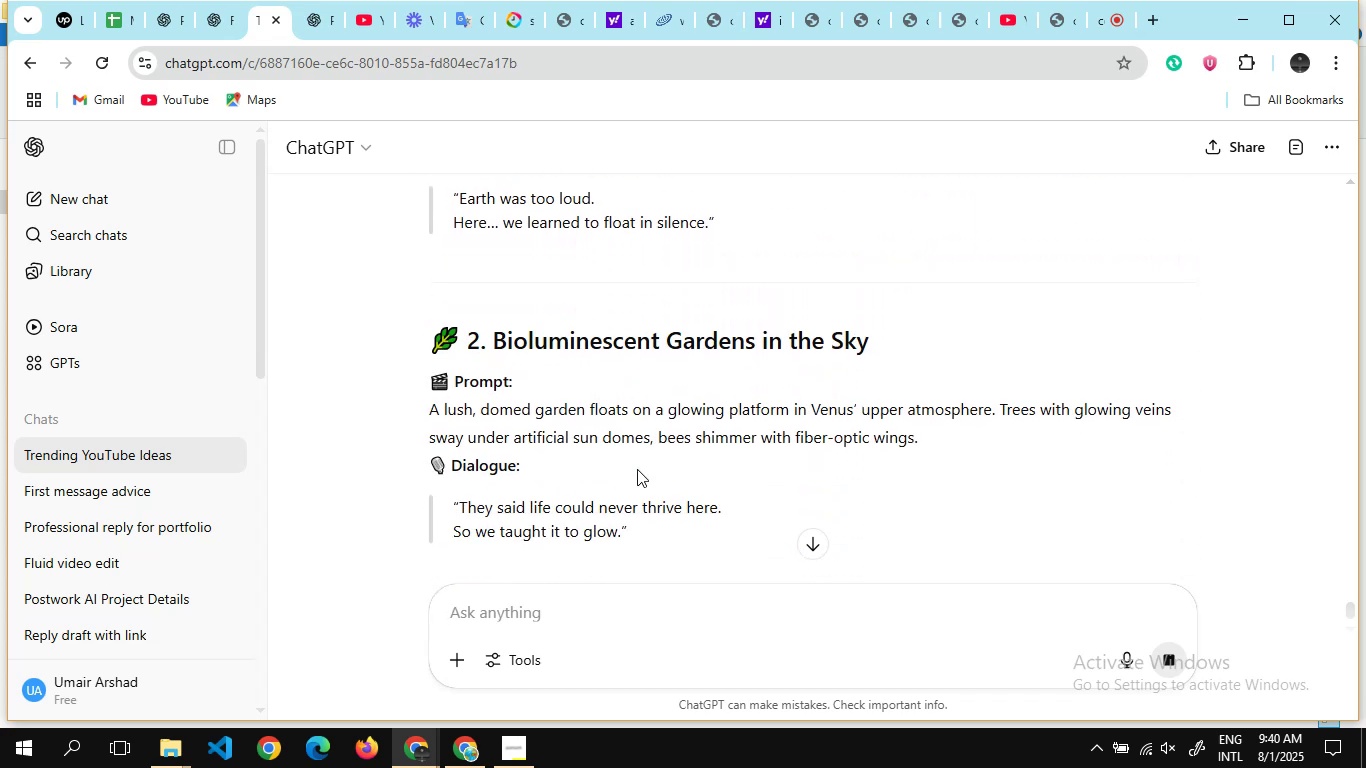 
scroll: coordinate [637, 469], scroll_direction: none, amount: 0.0
 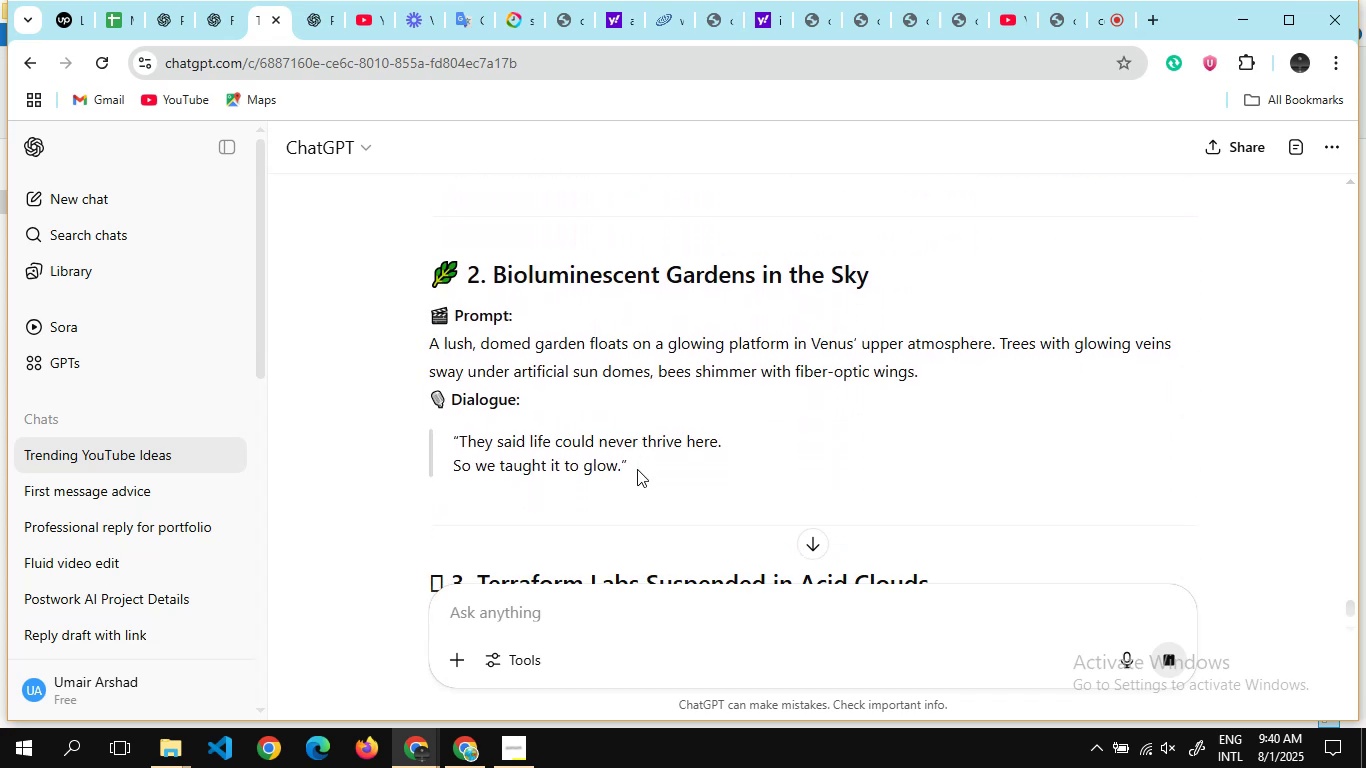 
wait(8.76)
 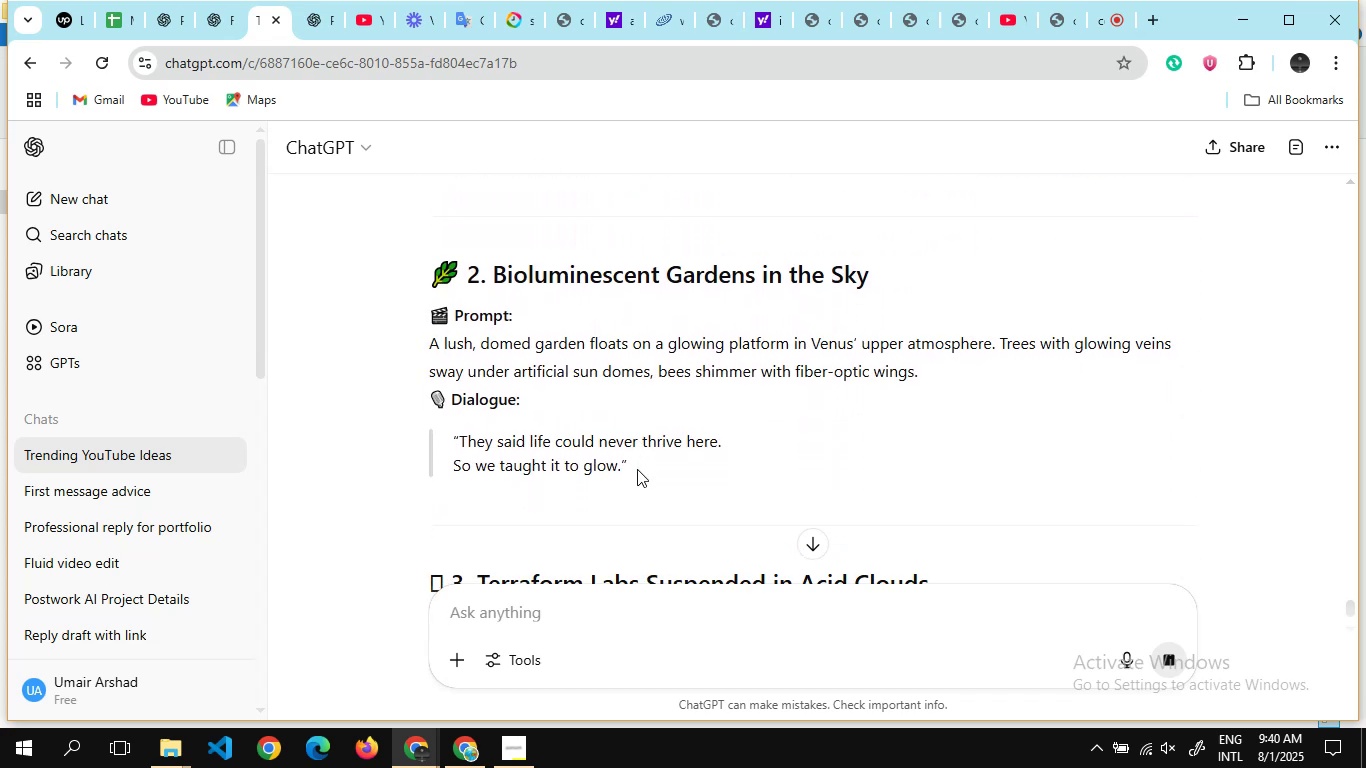 
scroll: coordinate [567, 450], scroll_direction: up, amount: 2.0
 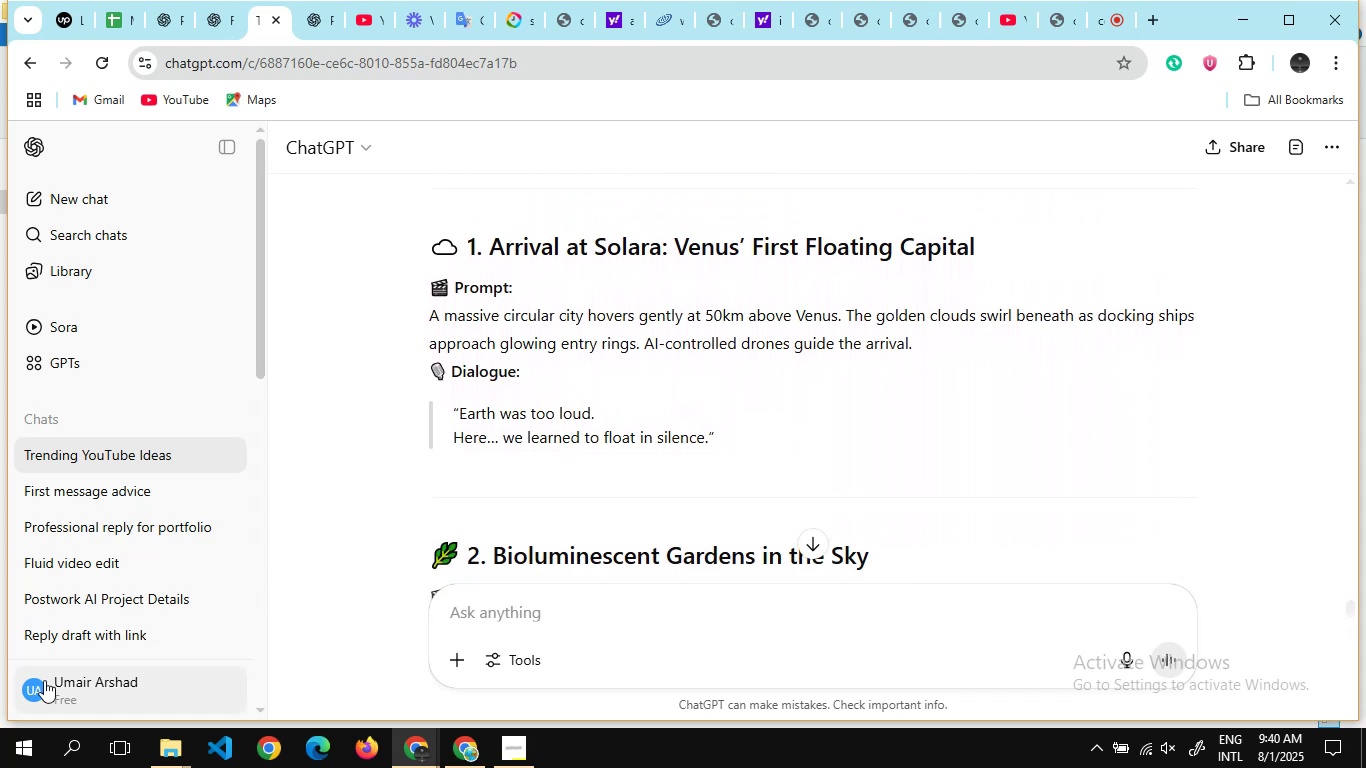 
mouse_move([139, 731])
 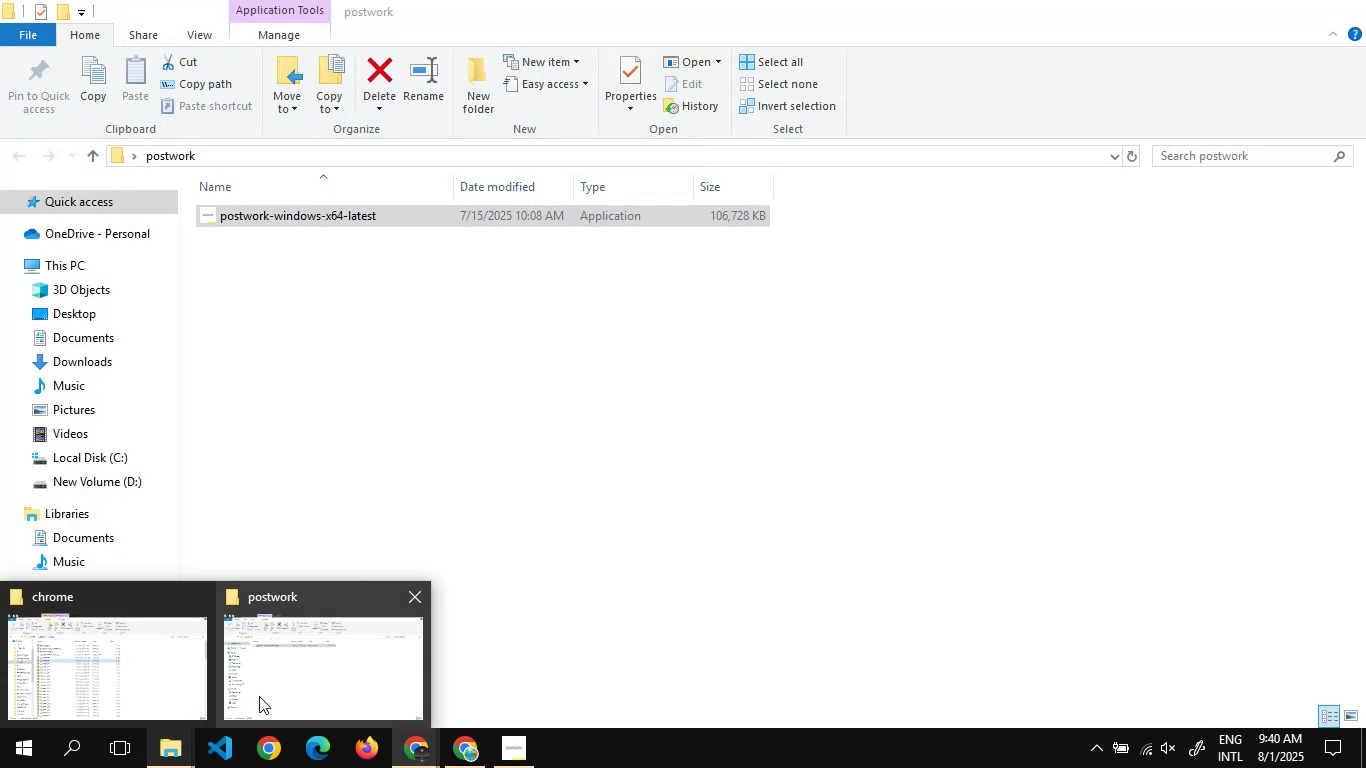 
left_click([279, 673])
 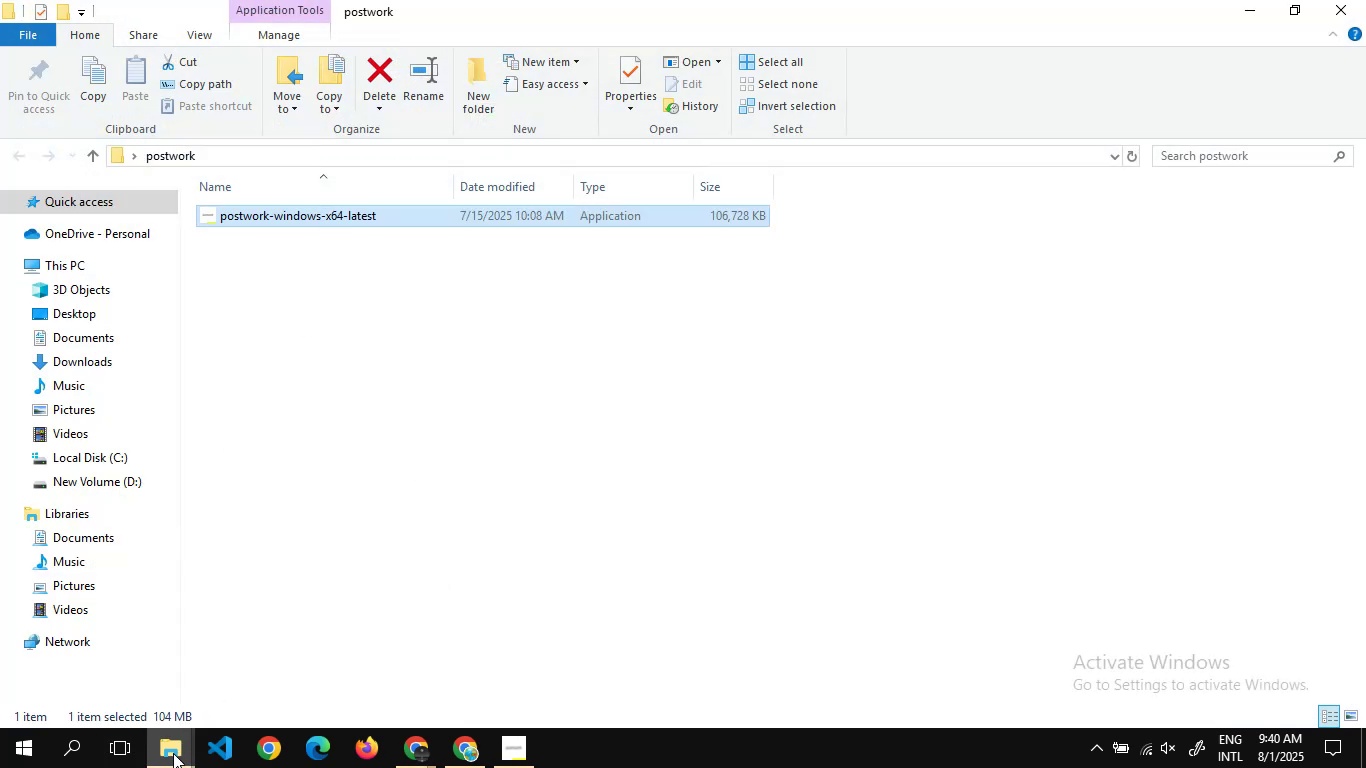 
left_click([152, 664])
 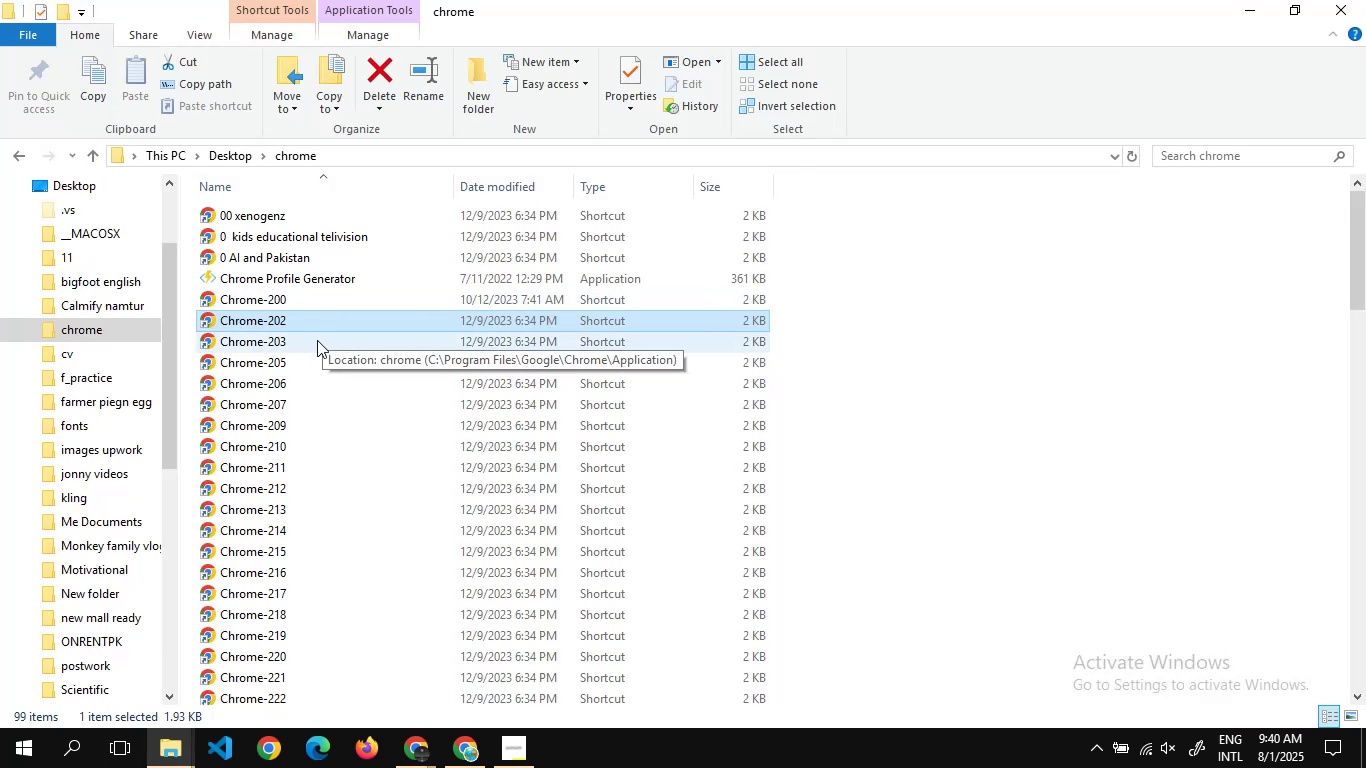 
double_click([317, 340])
 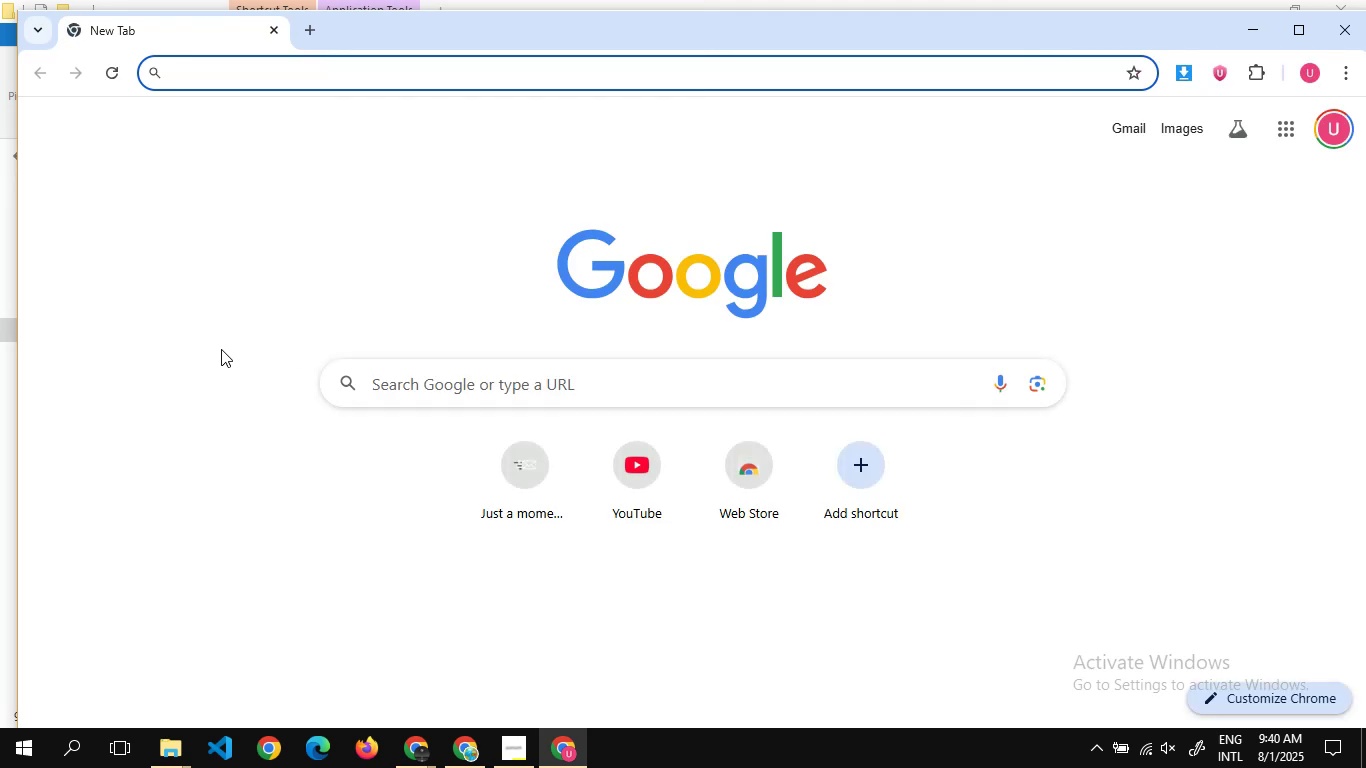 
wait(14.7)
 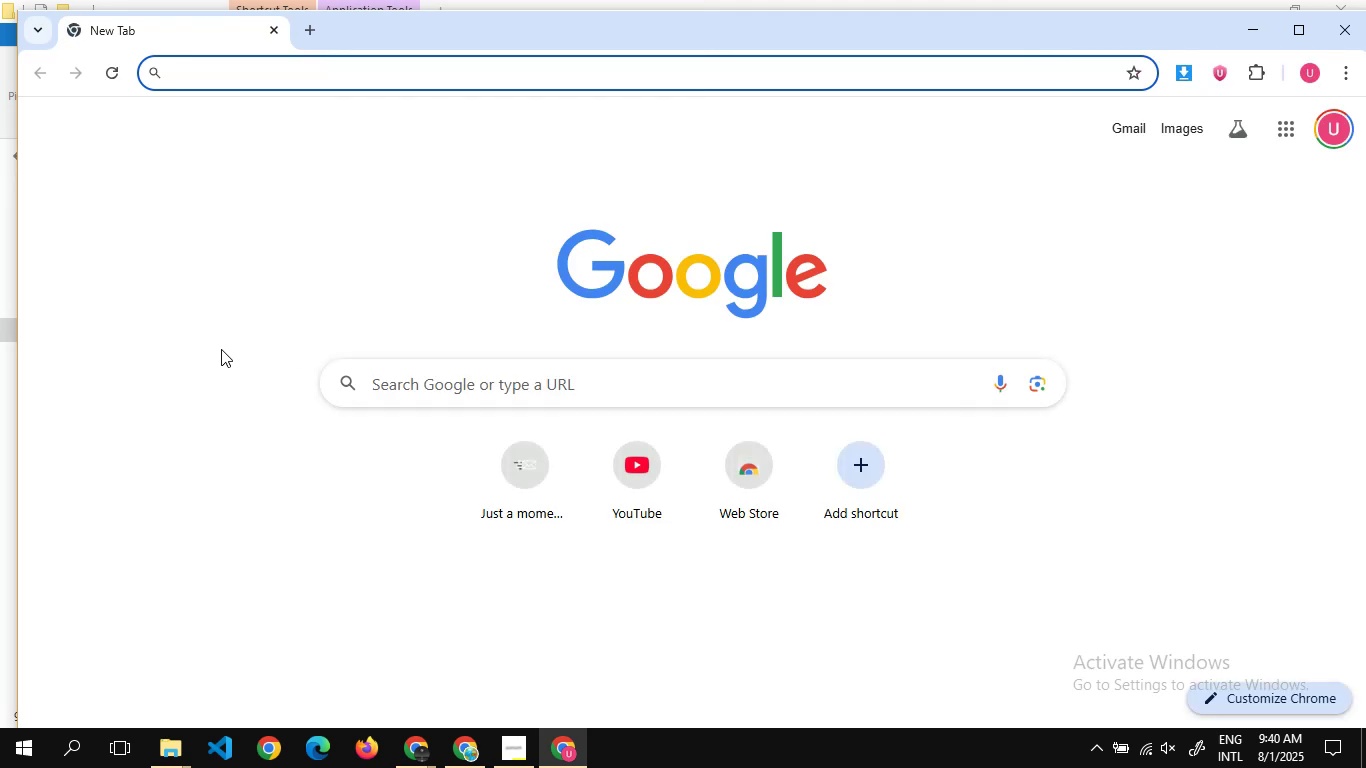 
left_click([241, 75])
 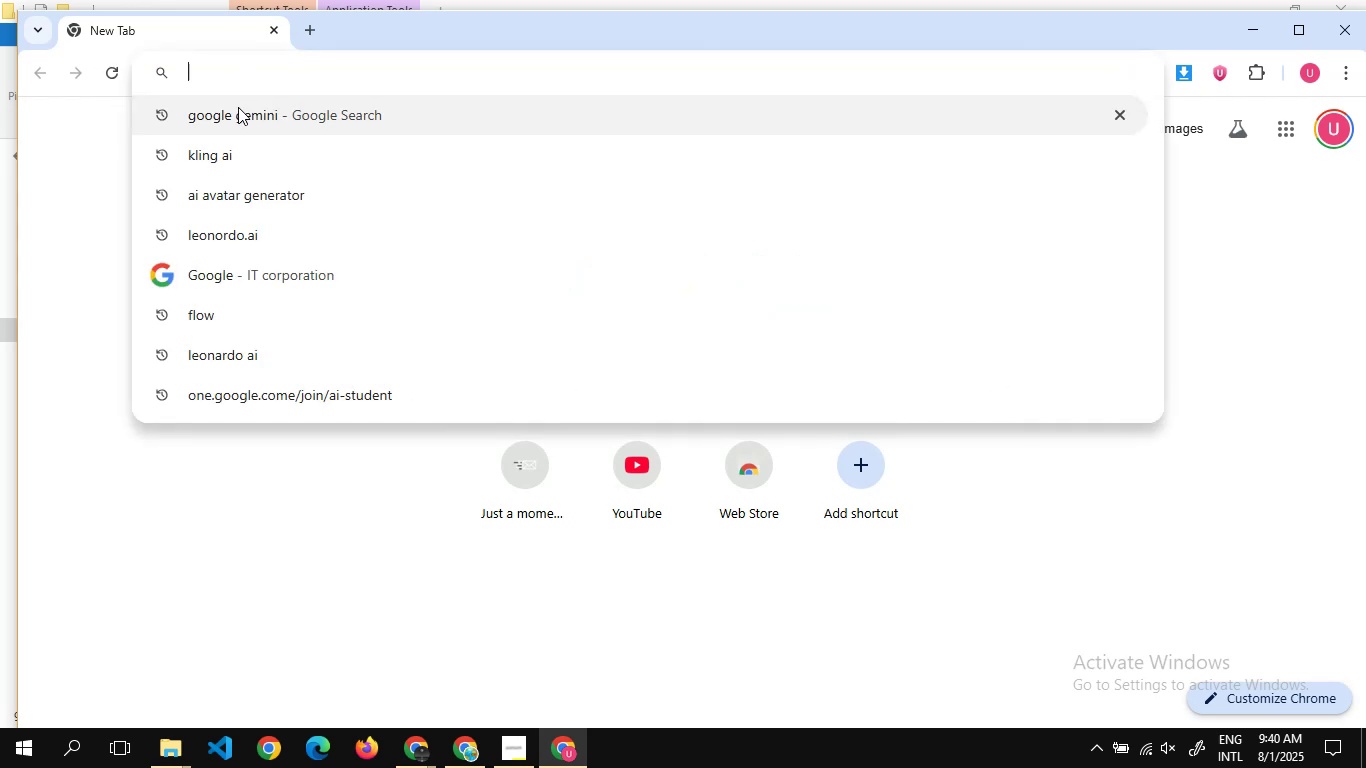 
left_click([238, 107])
 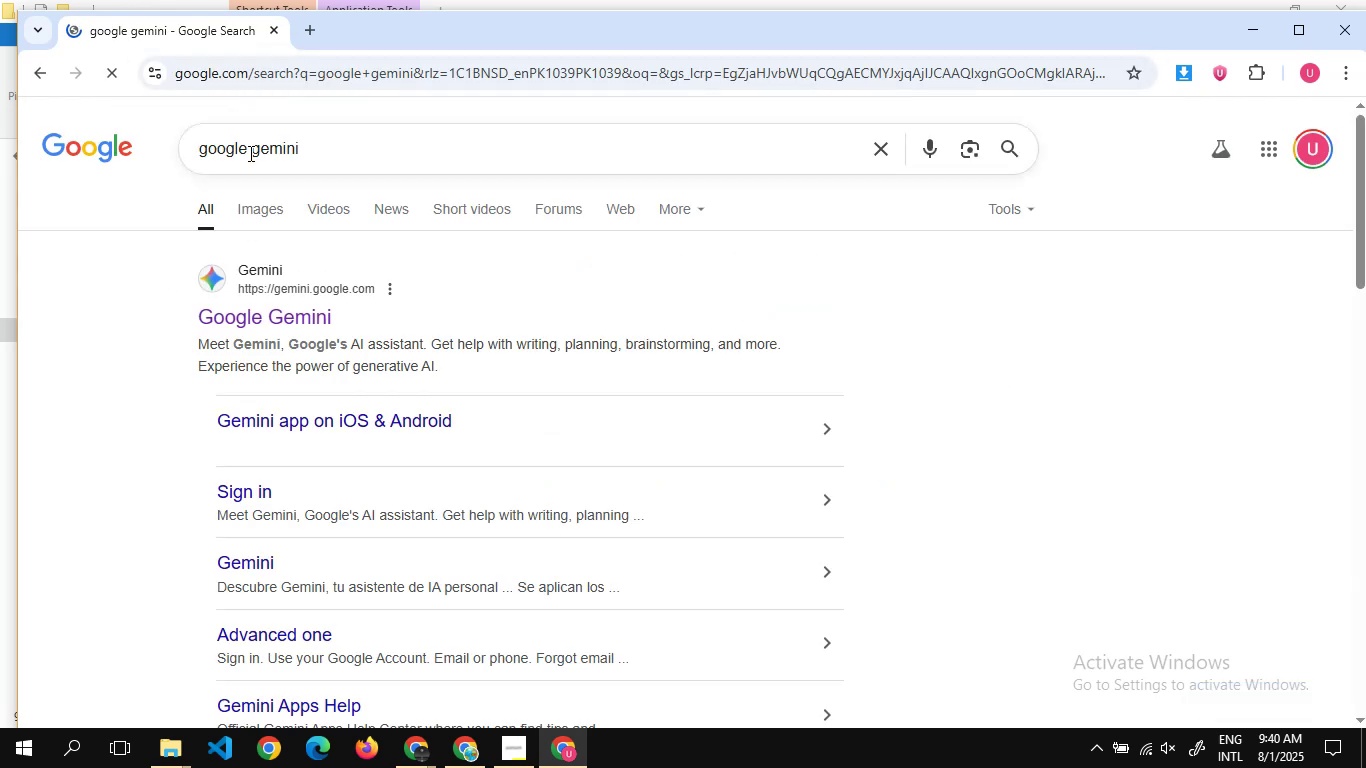 
left_click([273, 313])
 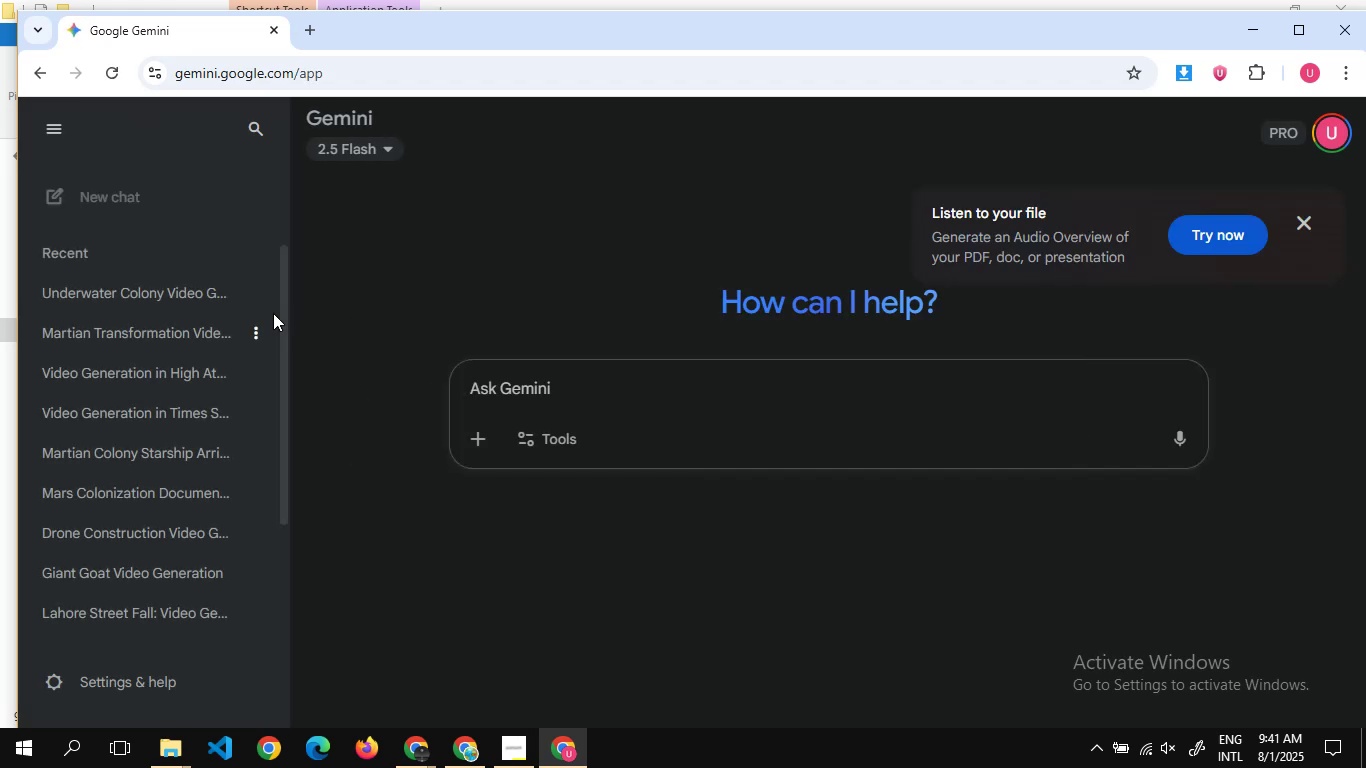 
wait(13.63)
 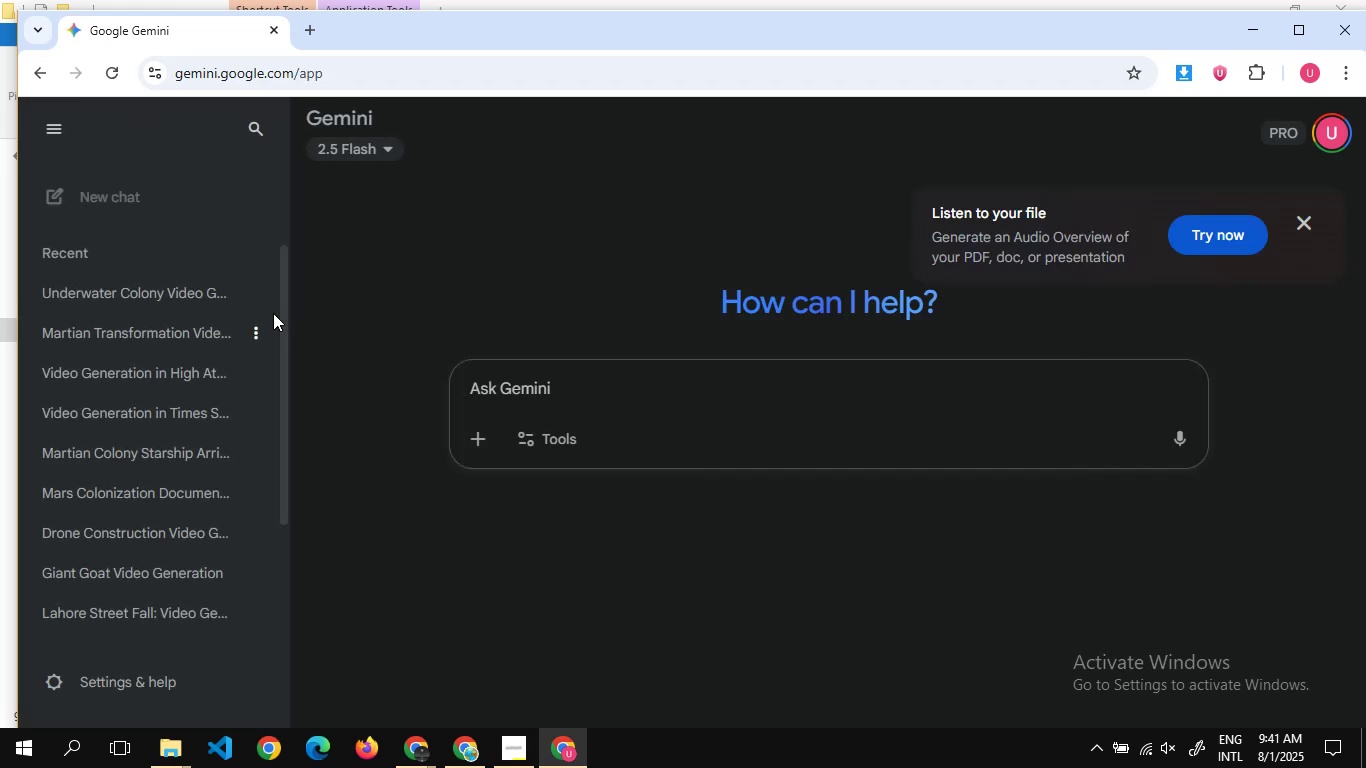 
left_click([552, 437])
 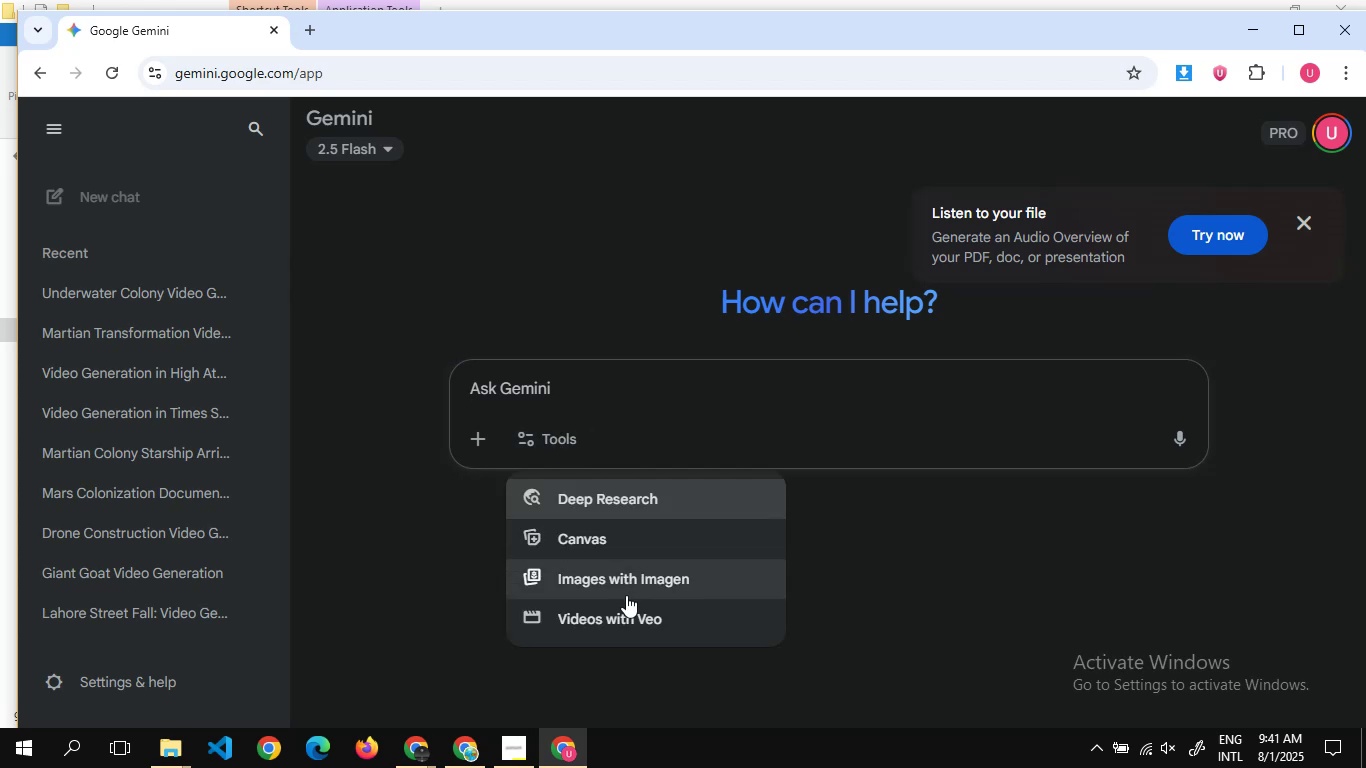 
left_click([619, 618])
 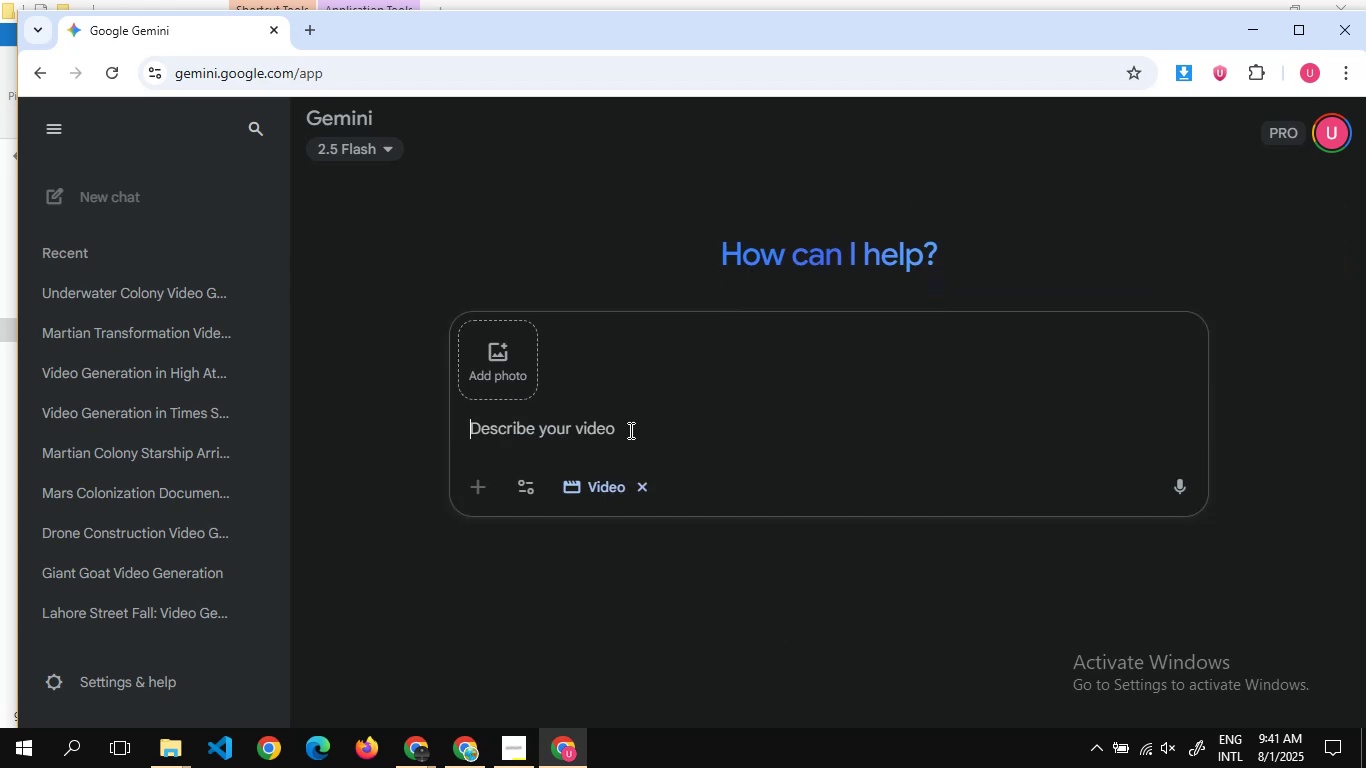 
key(Alt+Tab)
 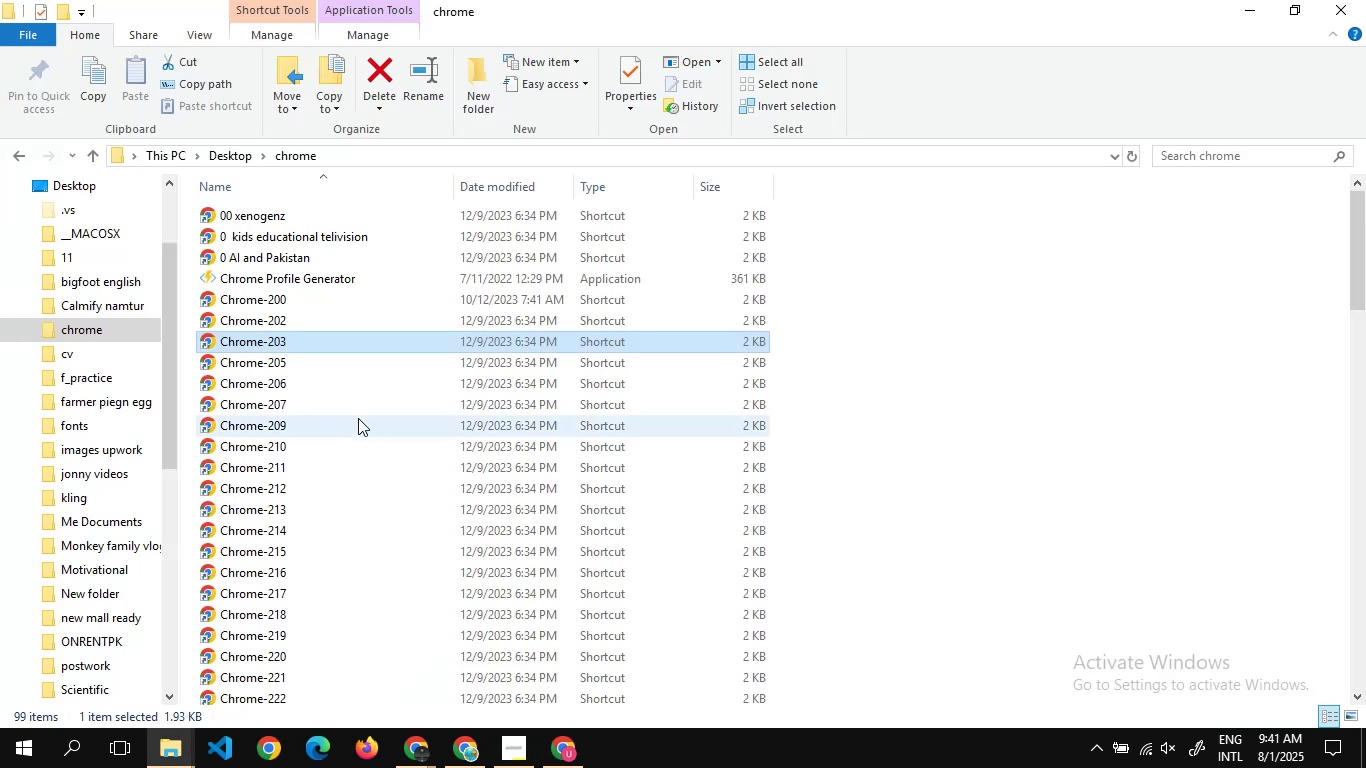 
key(Alt+Tab)
 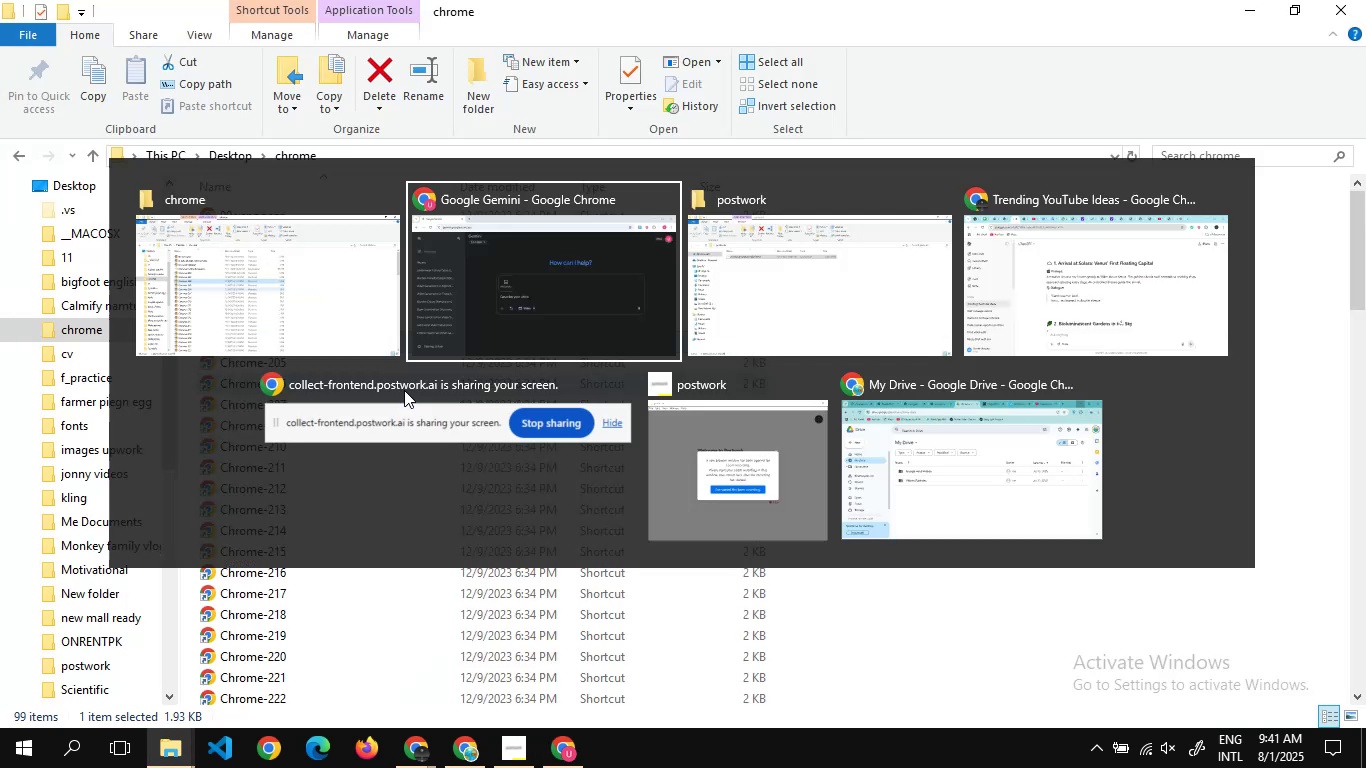 
key(Alt+Tab)
 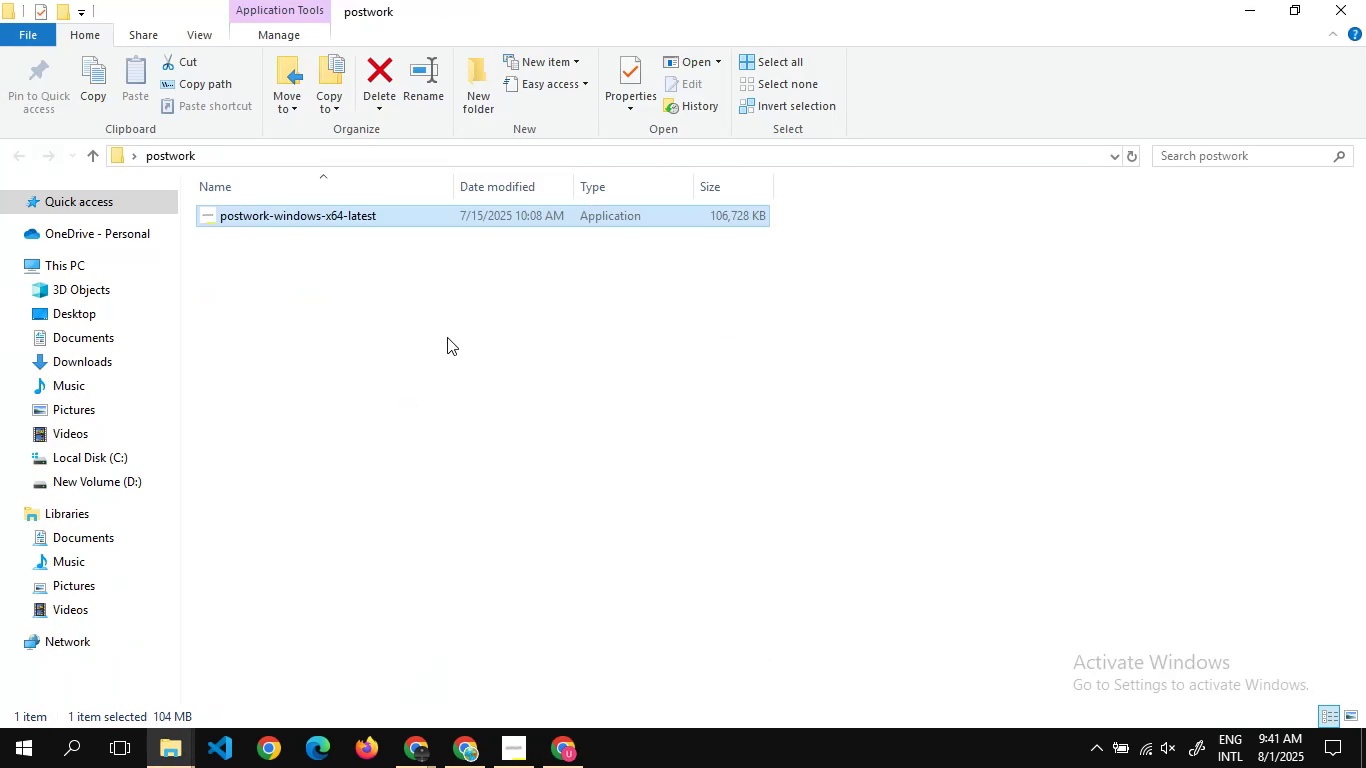 
key(Alt+Tab)
 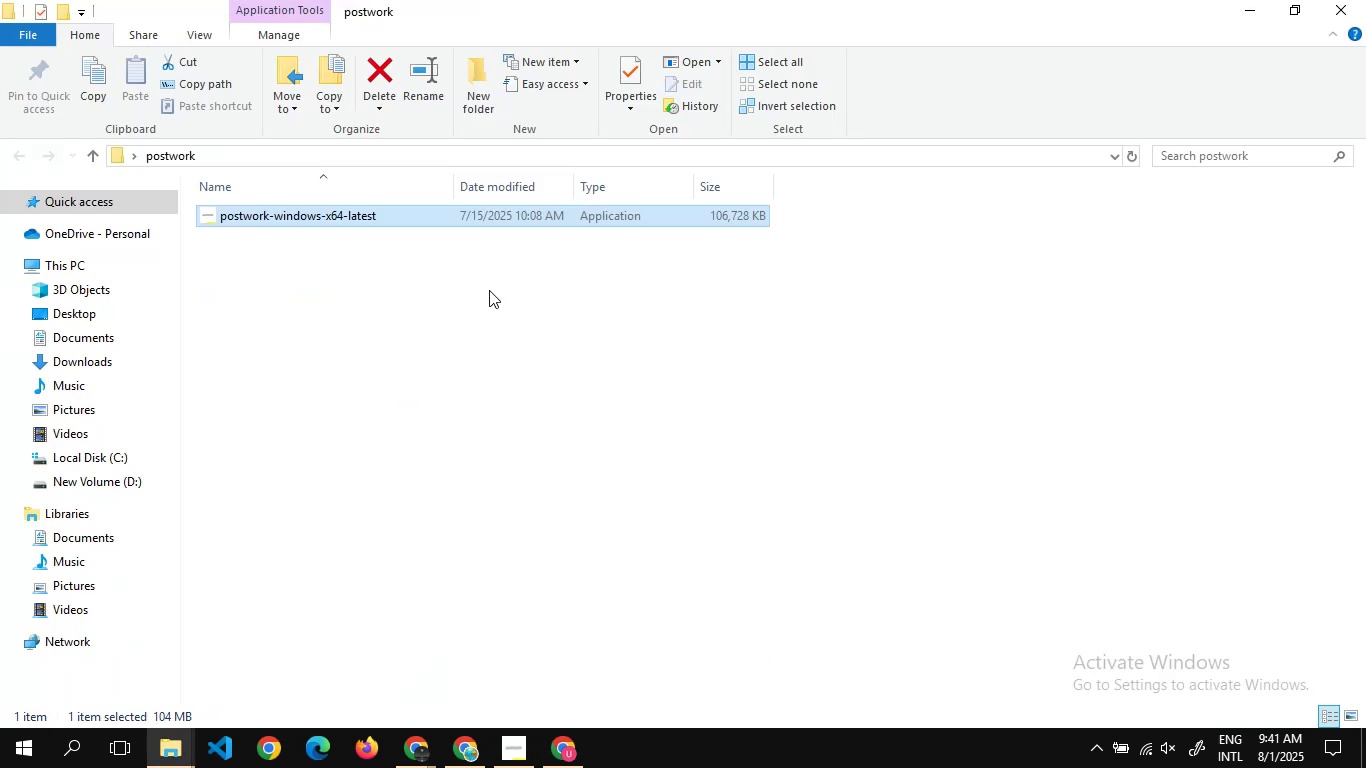 
key(Alt+Tab)
 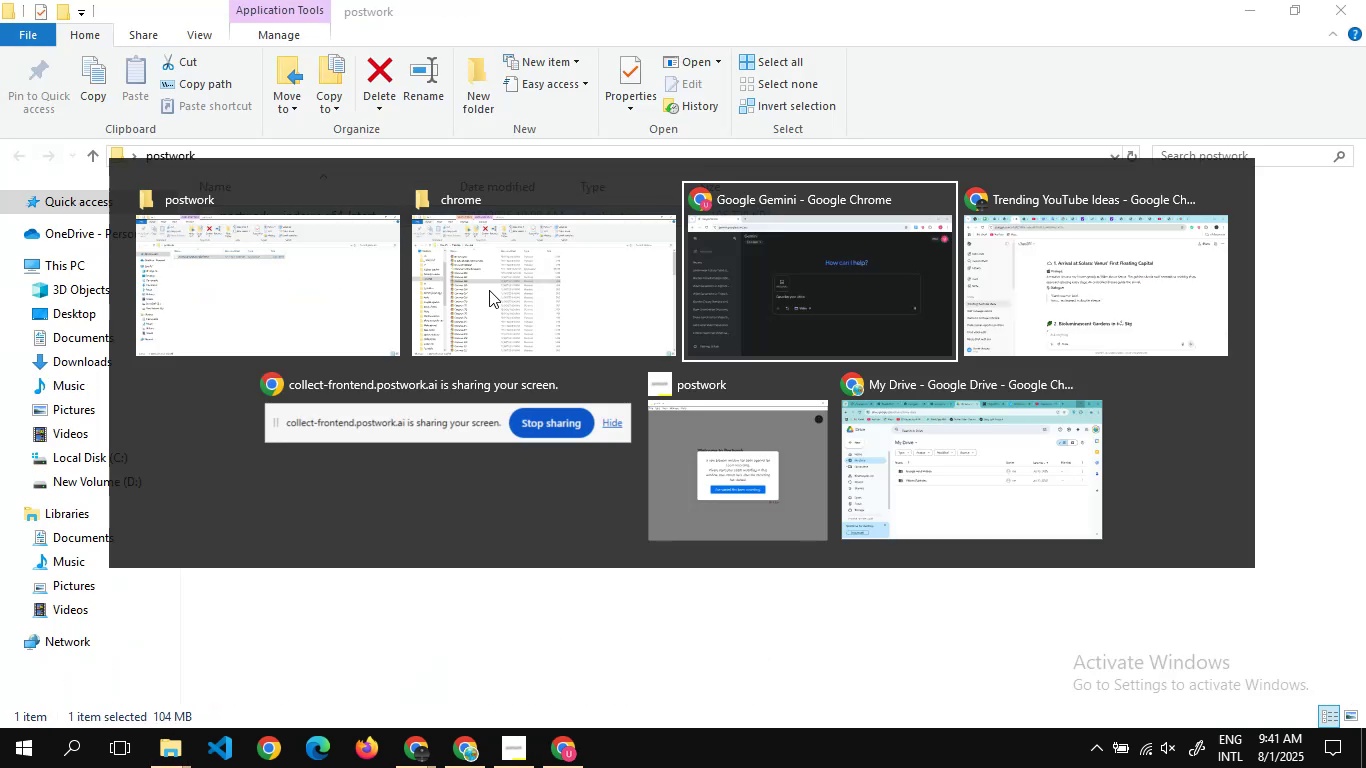 
key(Alt+Tab)
 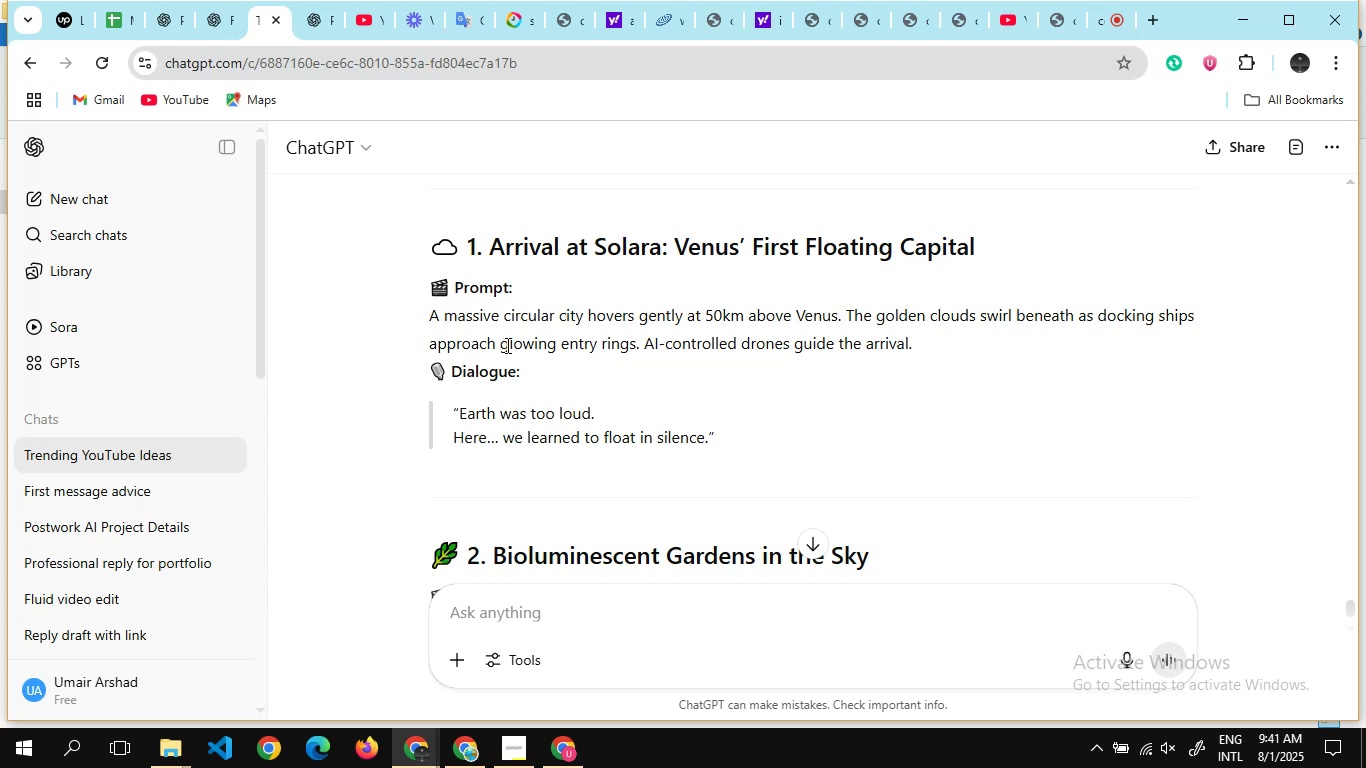 
scroll: coordinate [506, 345], scroll_direction: down, amount: 1.0
 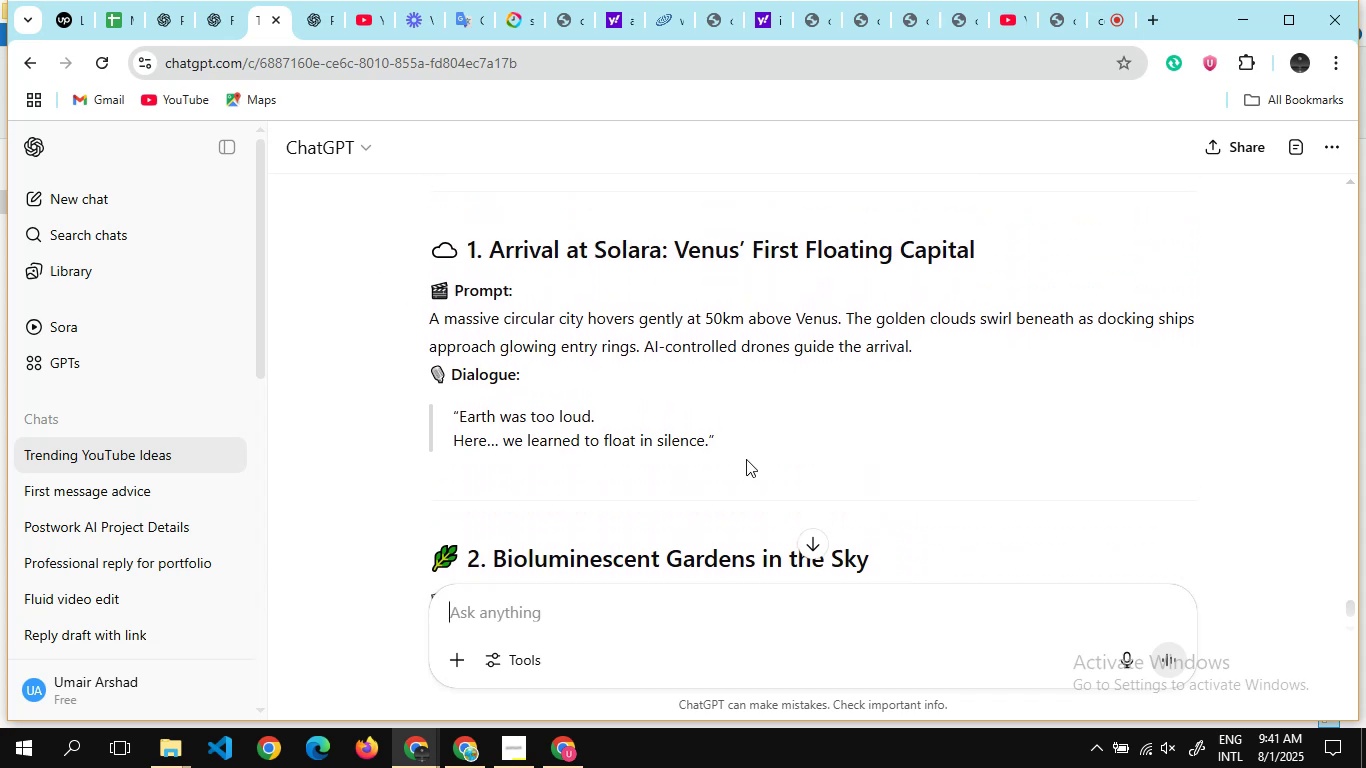 
left_click_drag(start_coordinate=[738, 451], to_coordinate=[412, 293])
 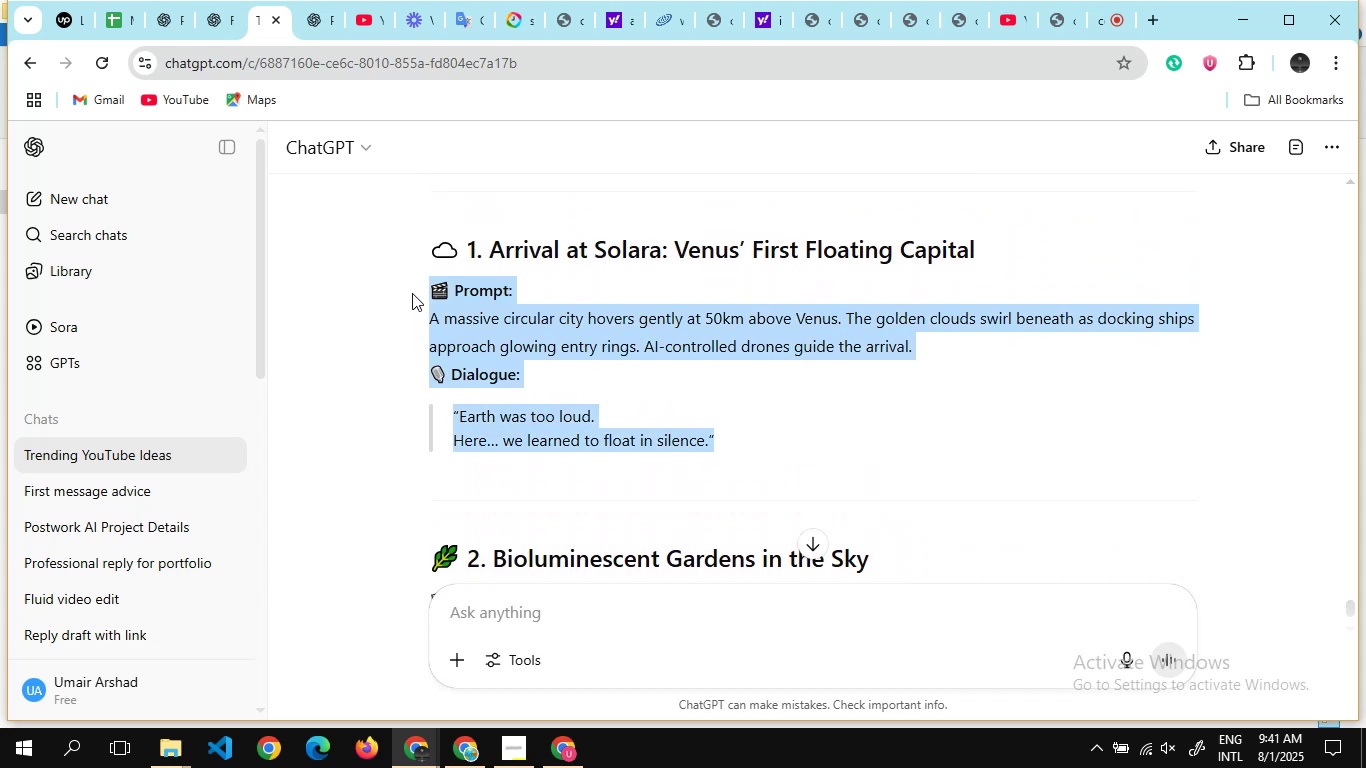 
key(Control+C)
 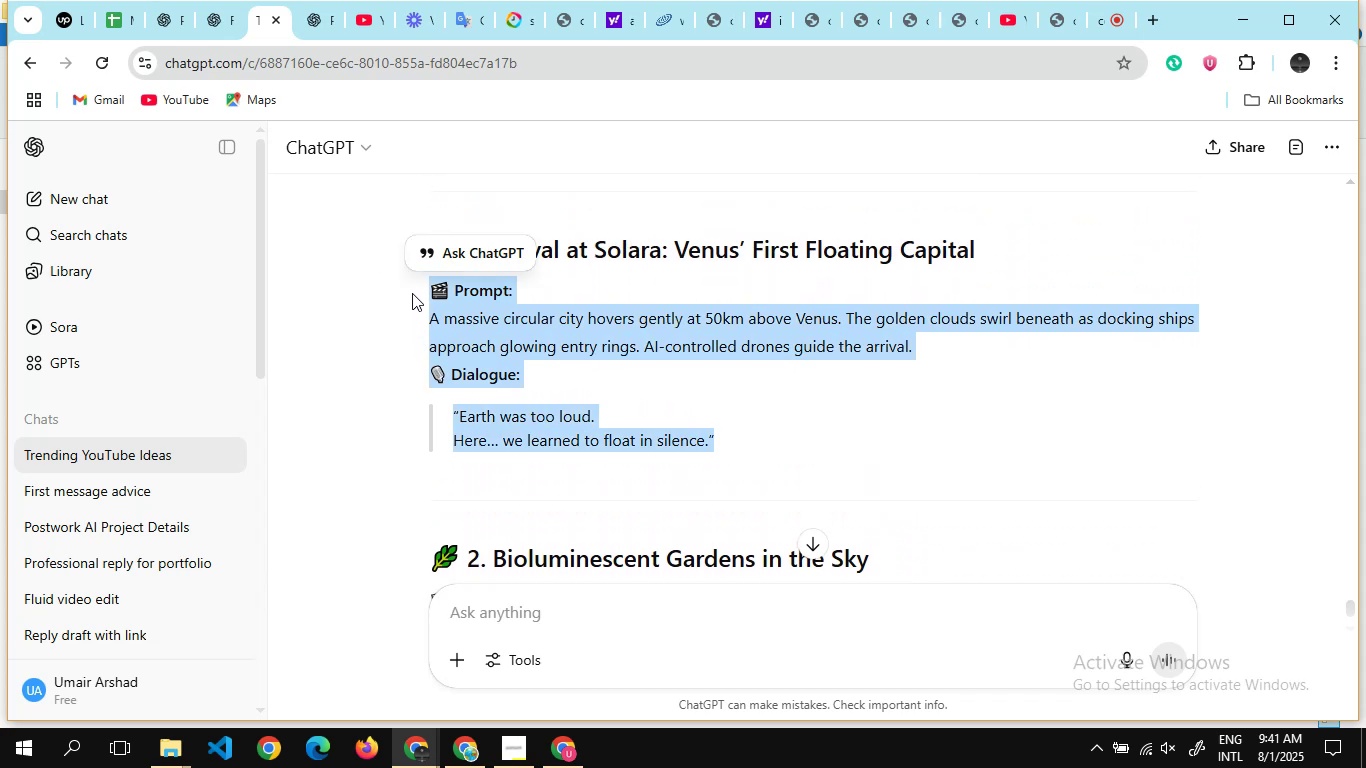 
key(Alt+Tab)
 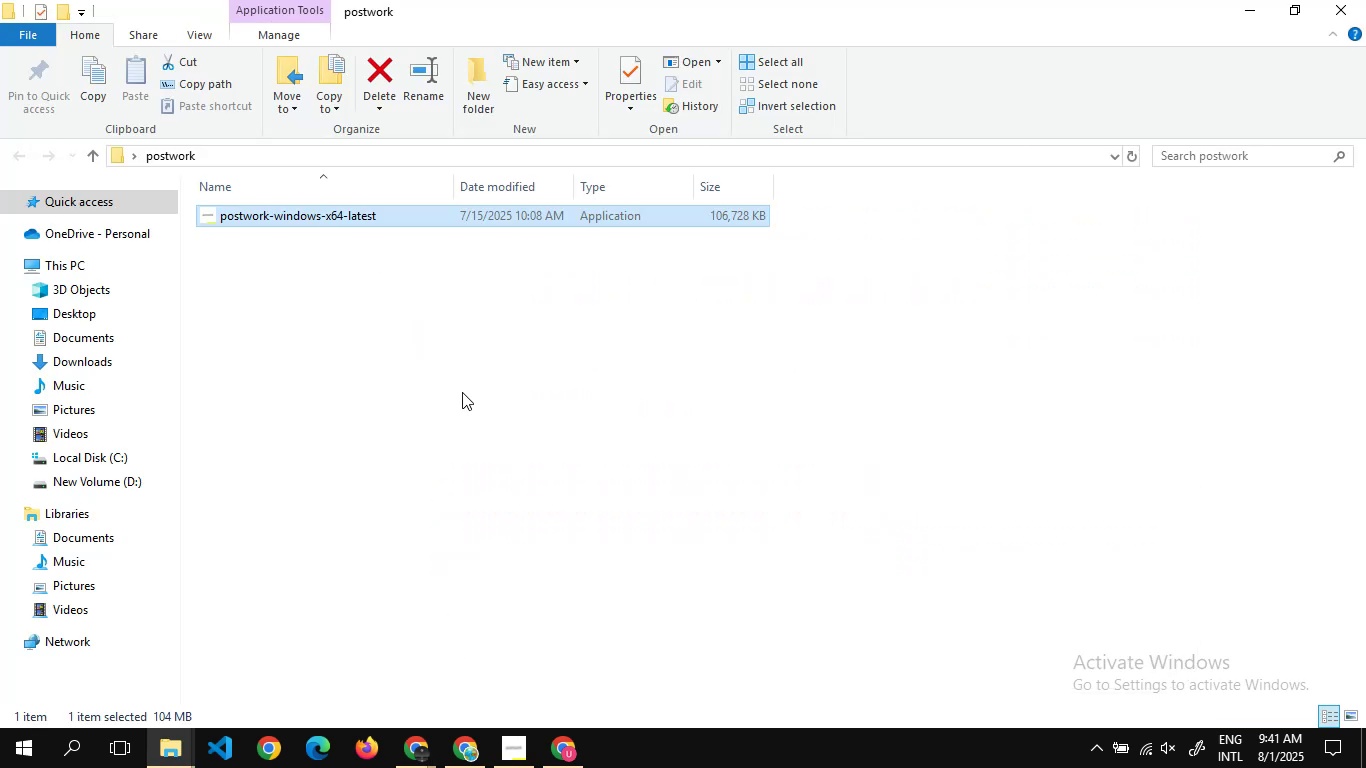 
key(Alt+Tab)
 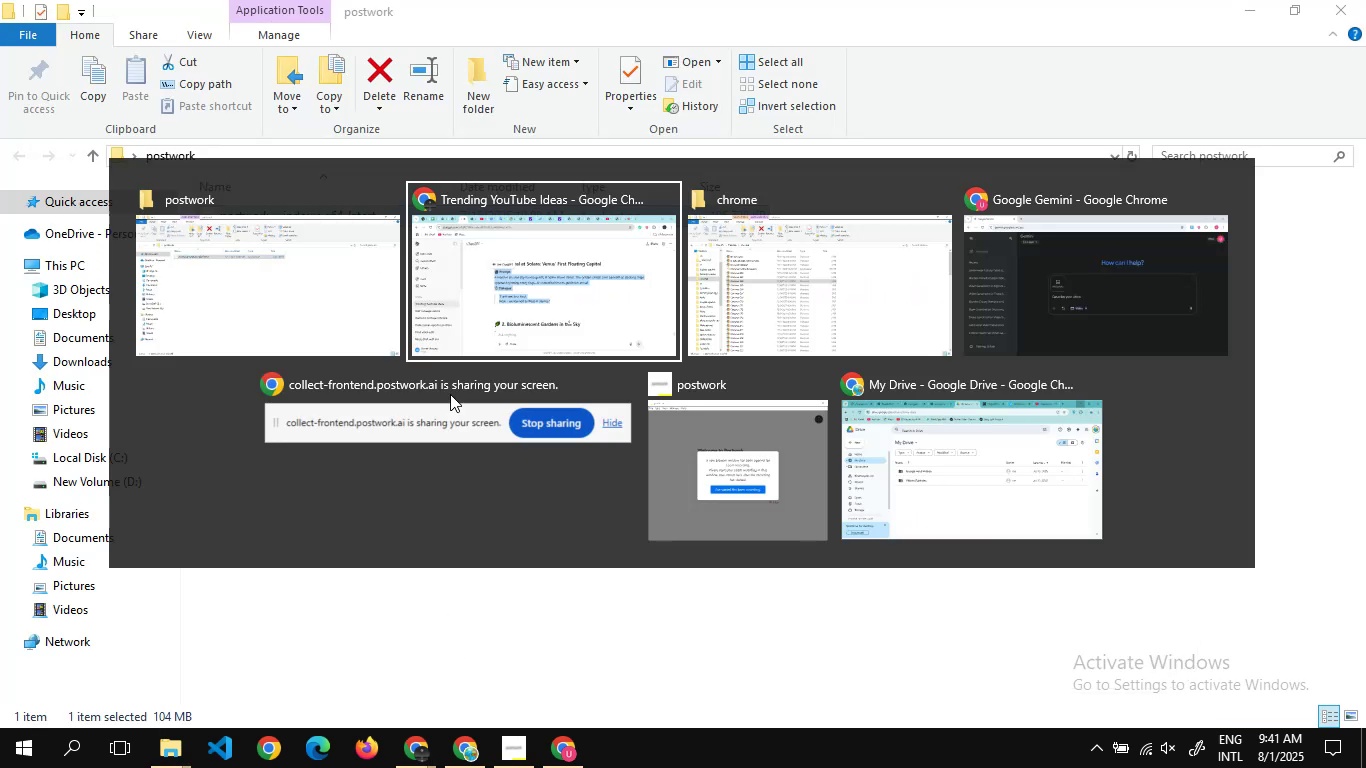 
key(Alt+Tab)
 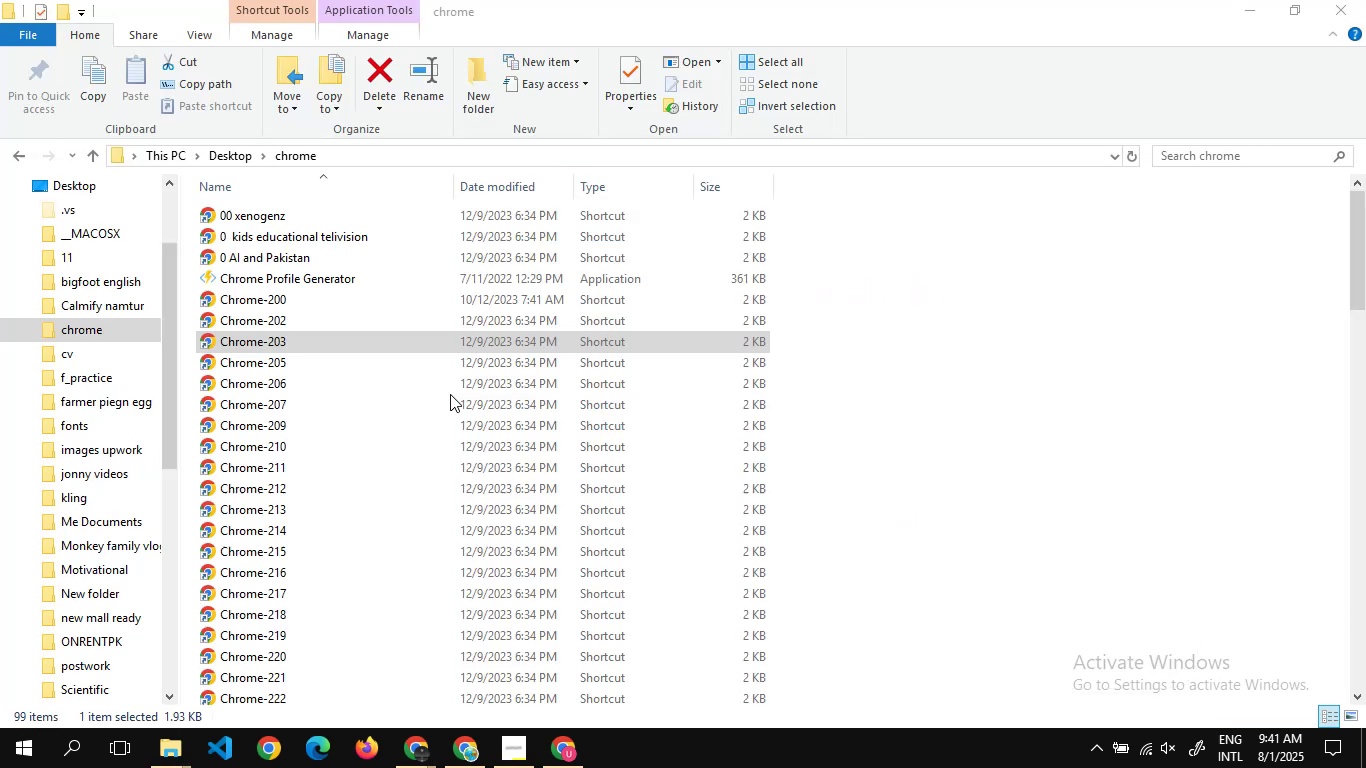 
key(Alt+Tab)
 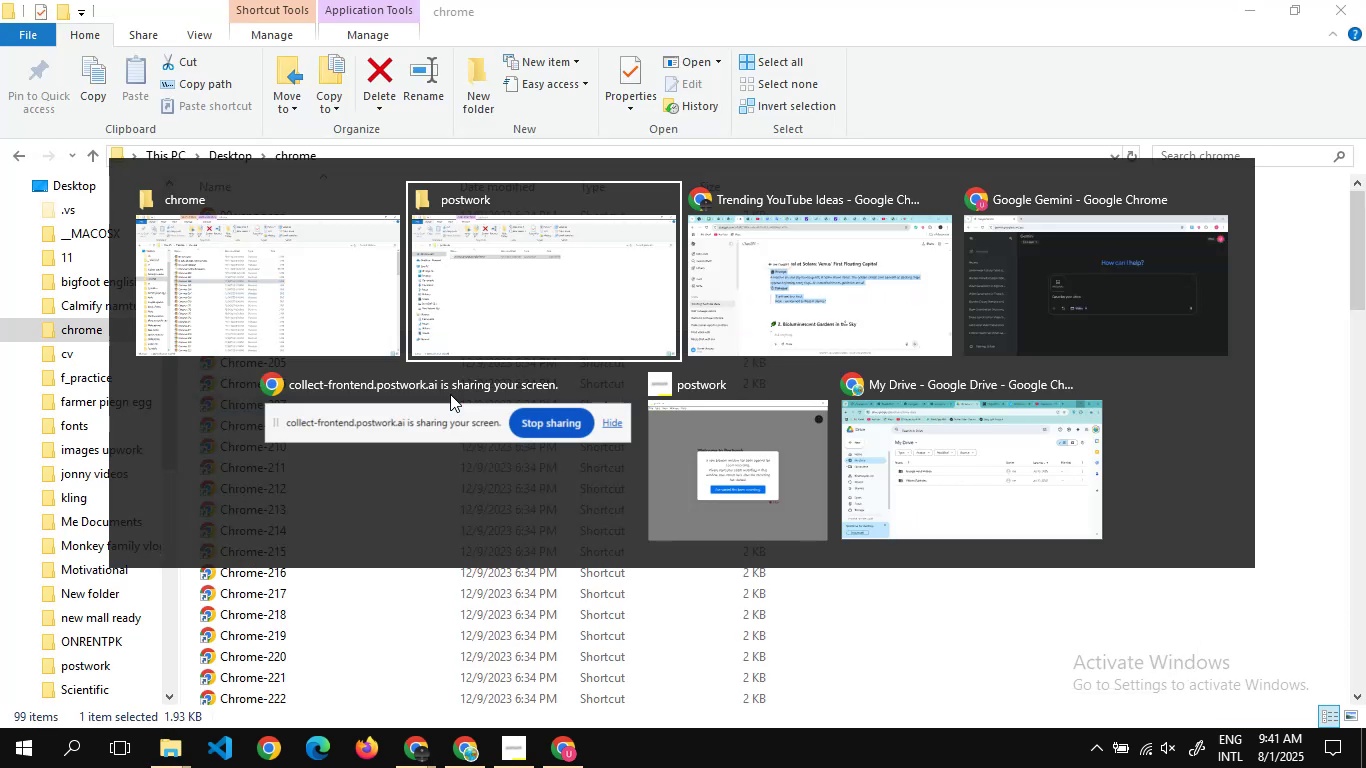 
key(Alt+Tab)
 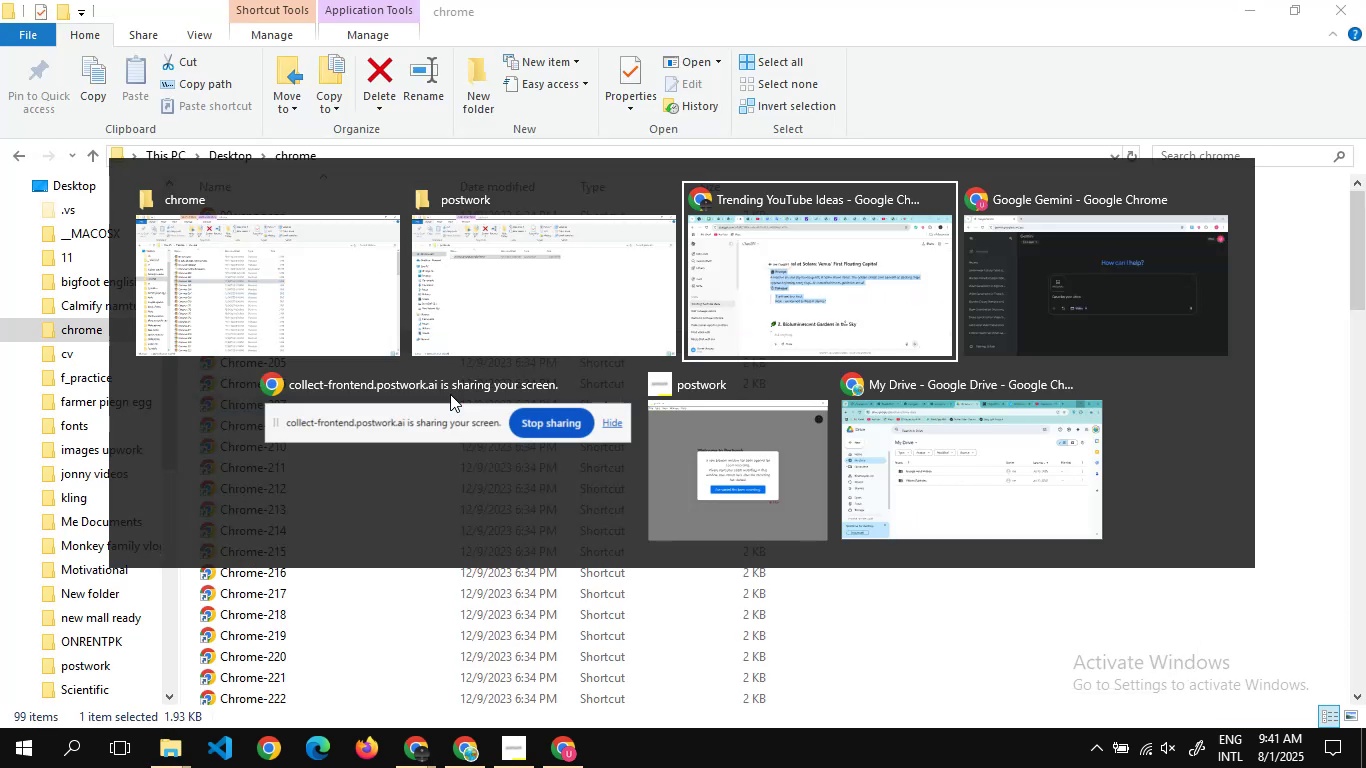 
key(Alt+Tab)
 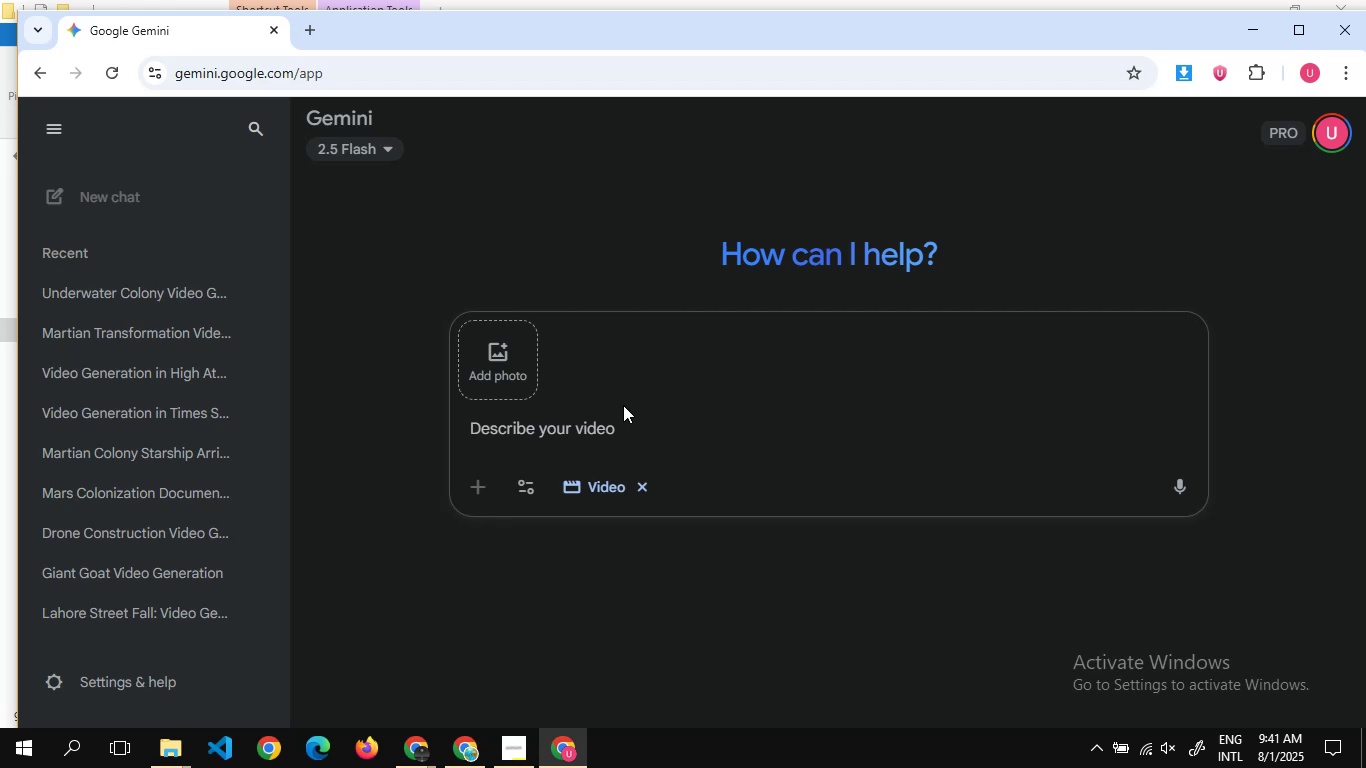 
key(Control+V)
 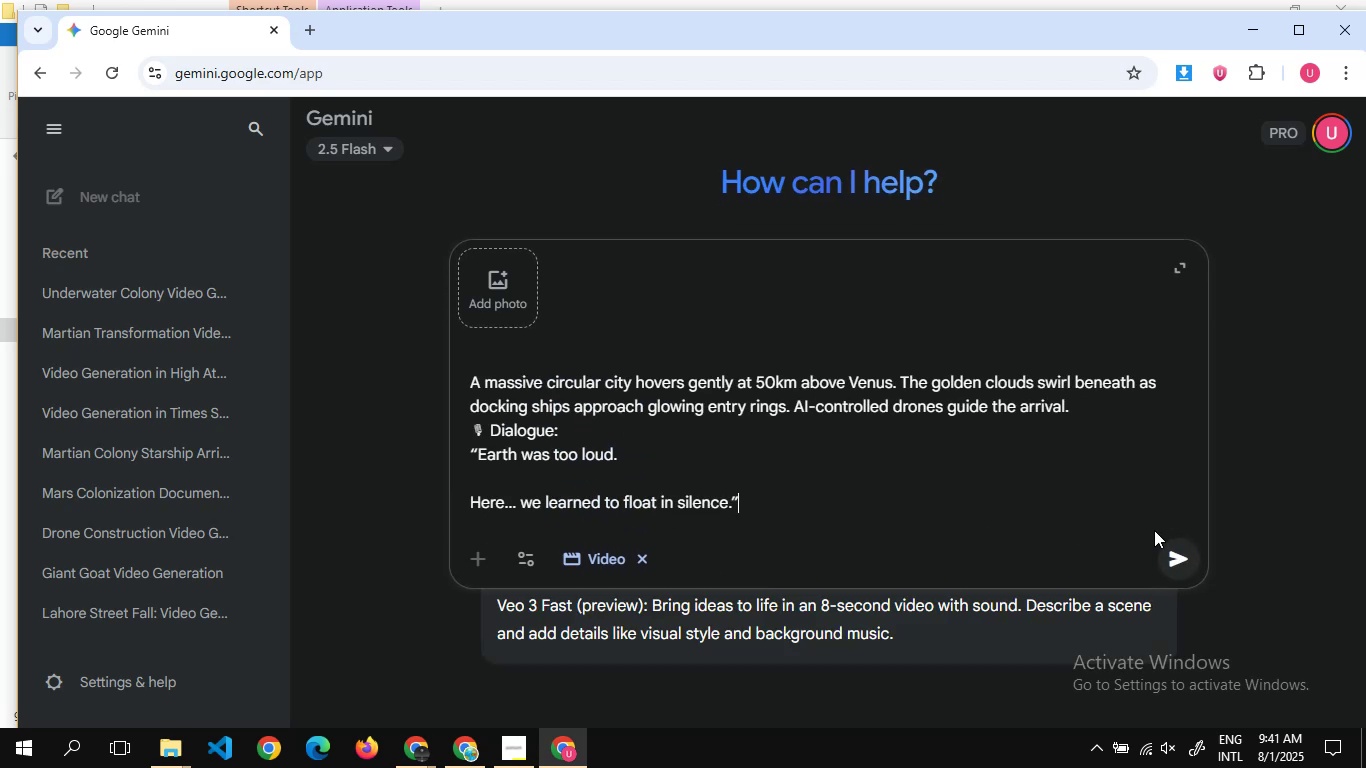 
left_click([1157, 549])
 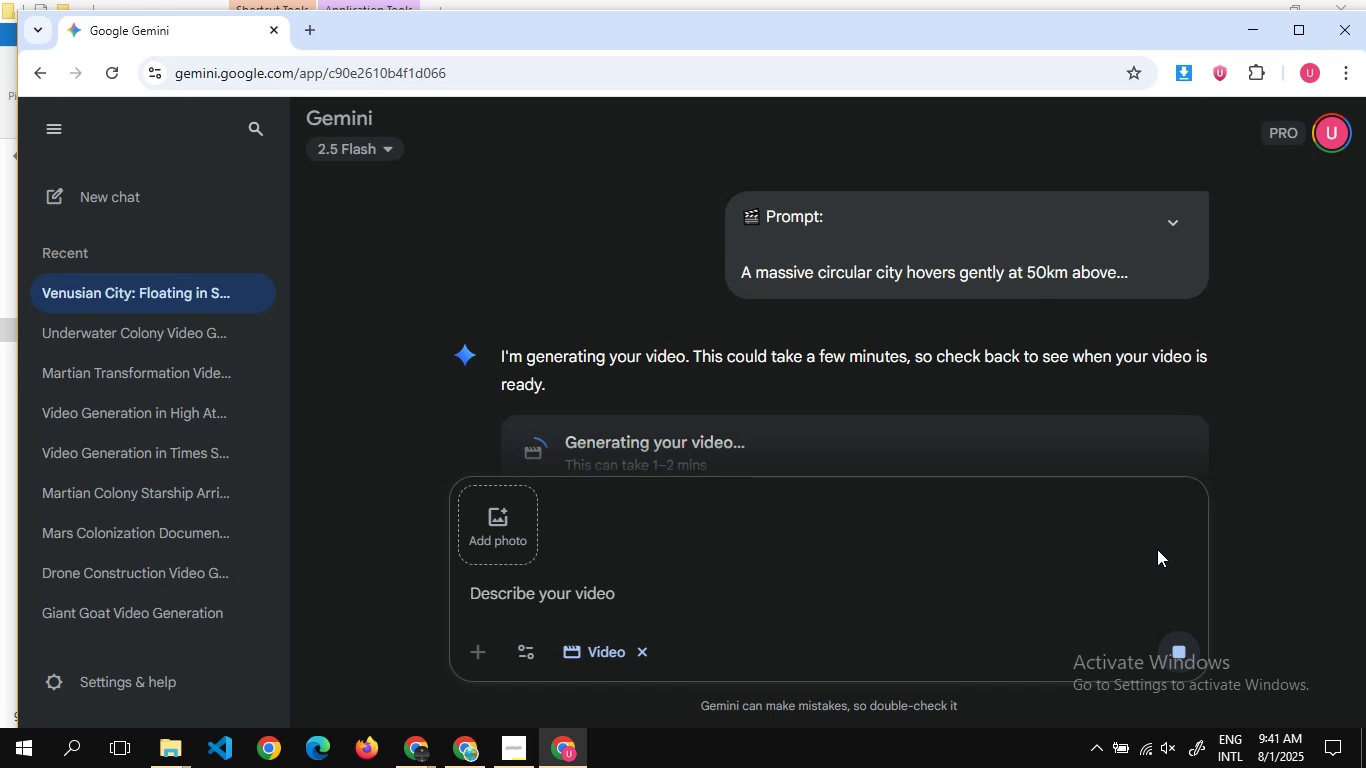 
wait(21.13)
 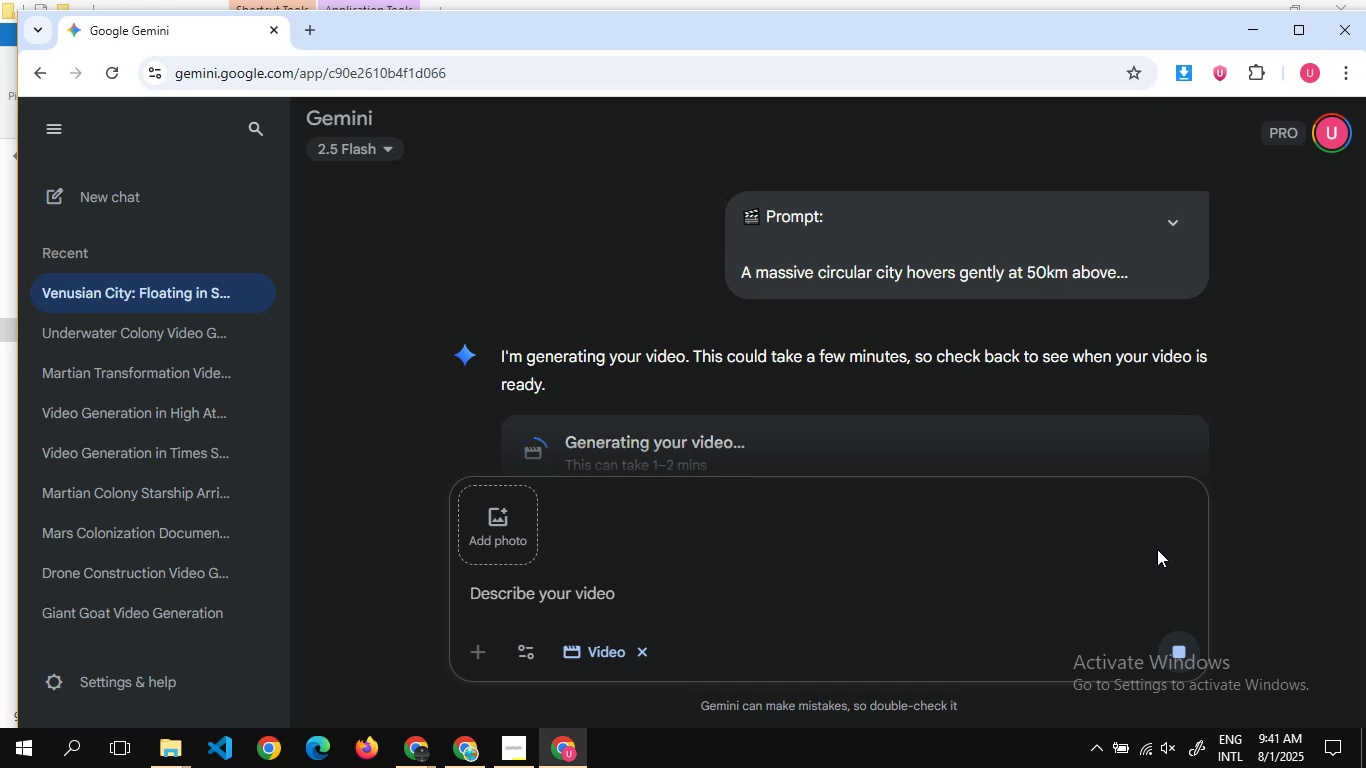 
scroll: coordinate [940, 352], scroll_direction: down, amount: 2.0
 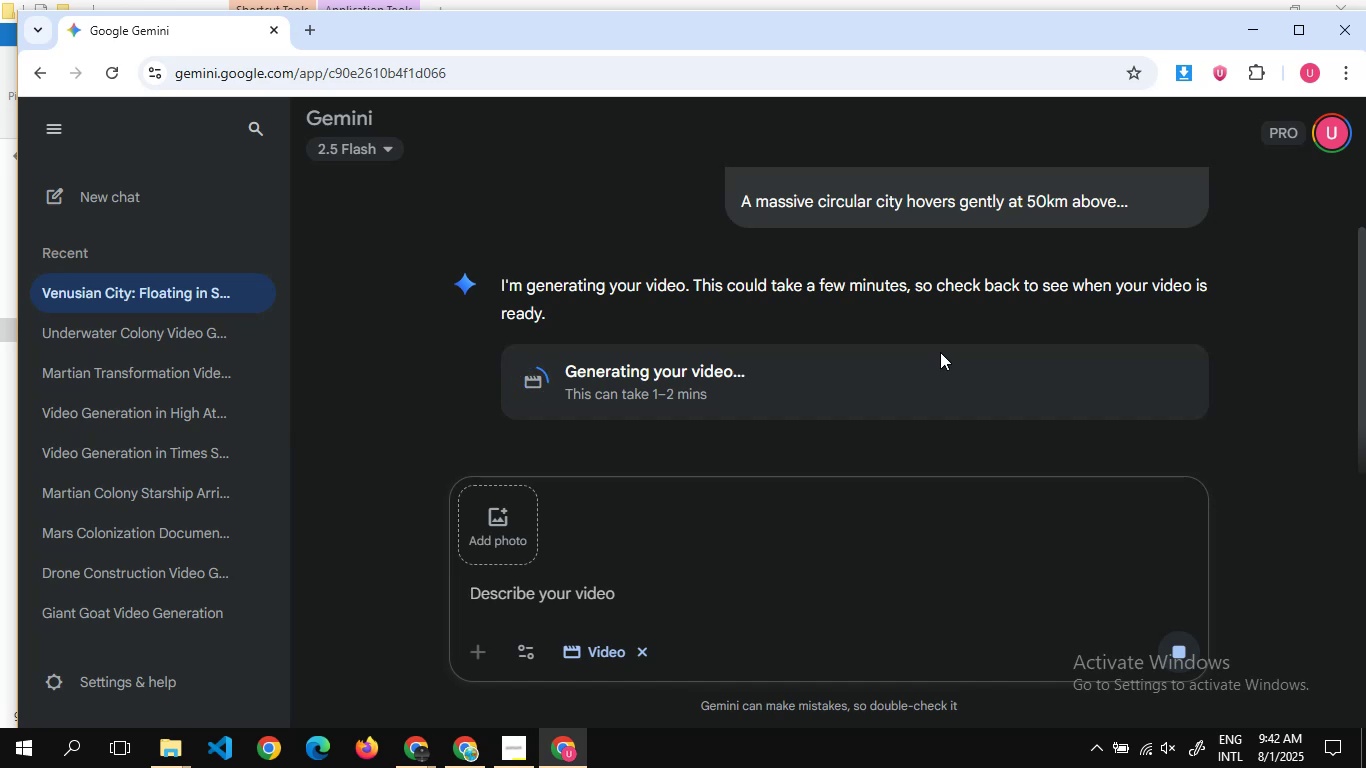 
wait(19.95)
 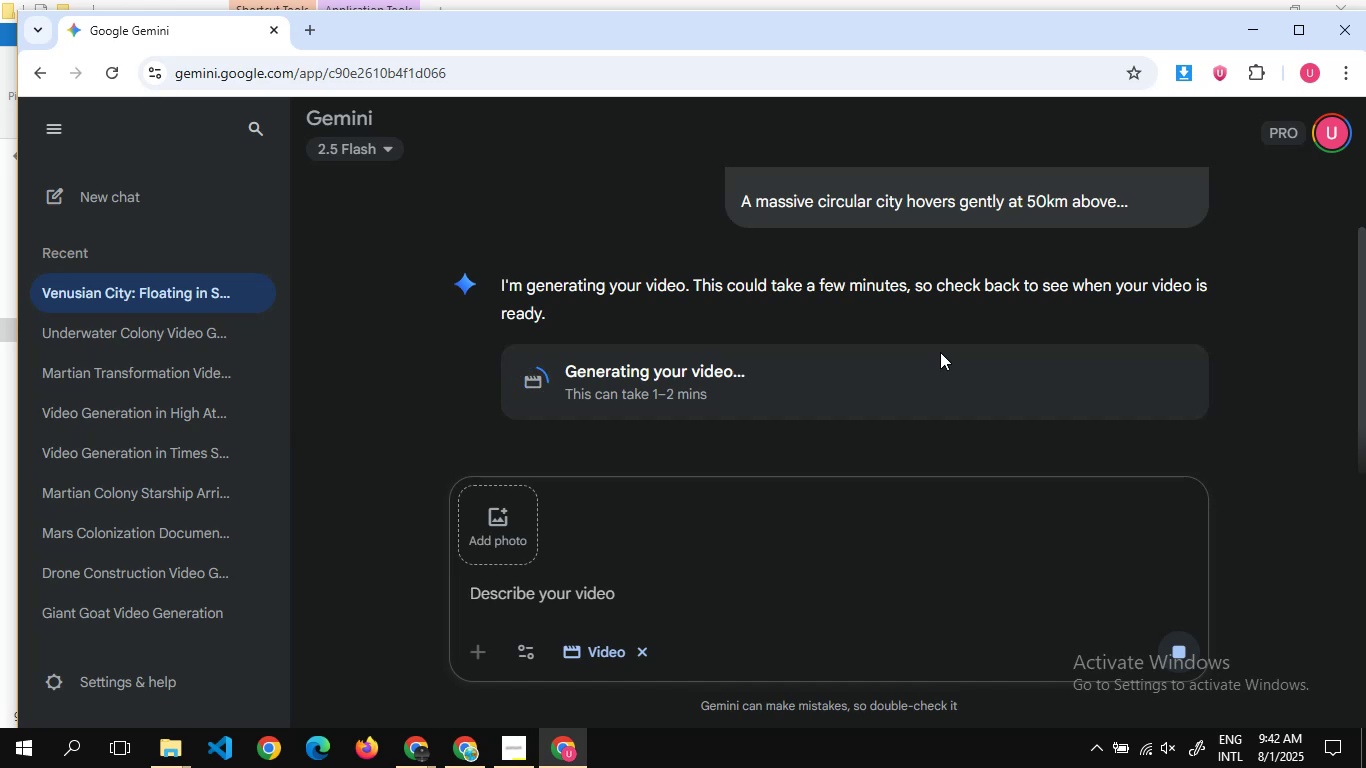 
scroll: coordinate [845, 263], scroll_direction: up, amount: 1.0
 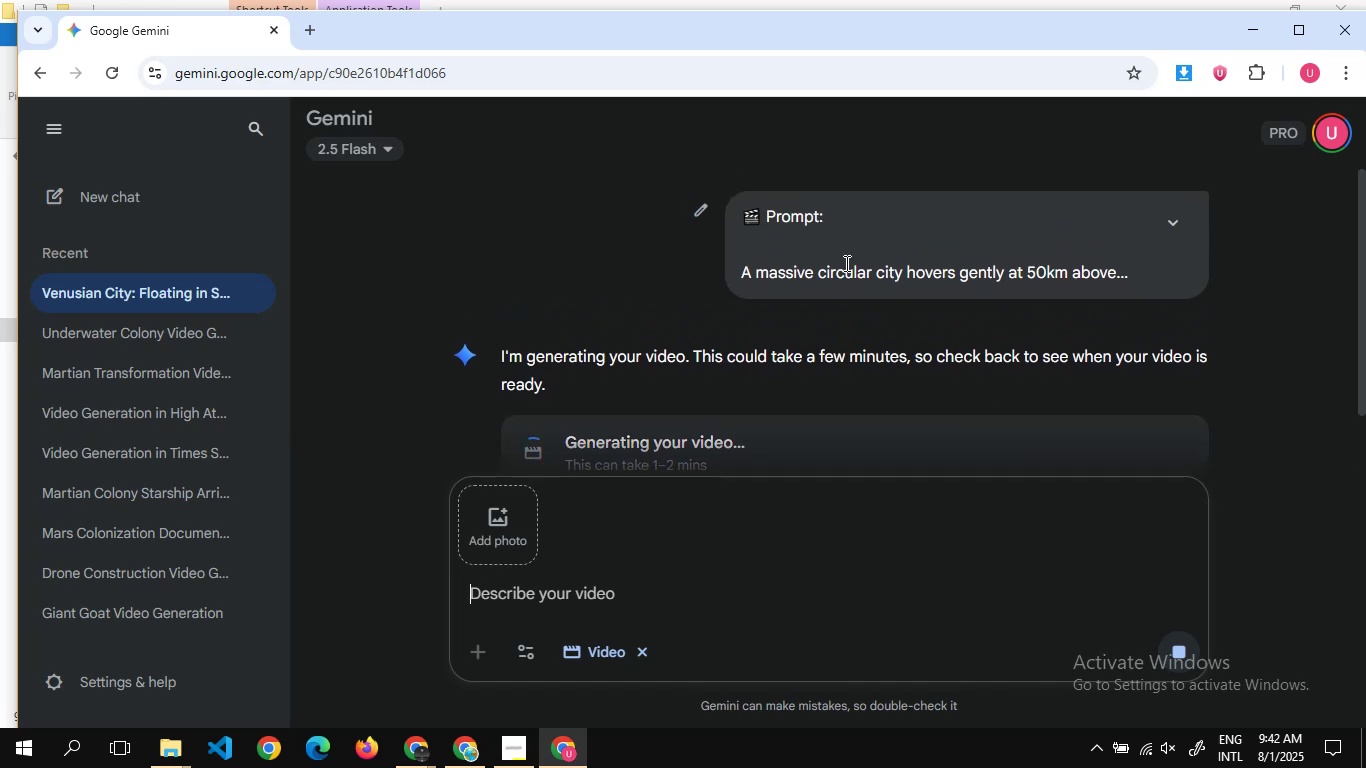 
scroll: coordinate [845, 263], scroll_direction: none, amount: 0.0
 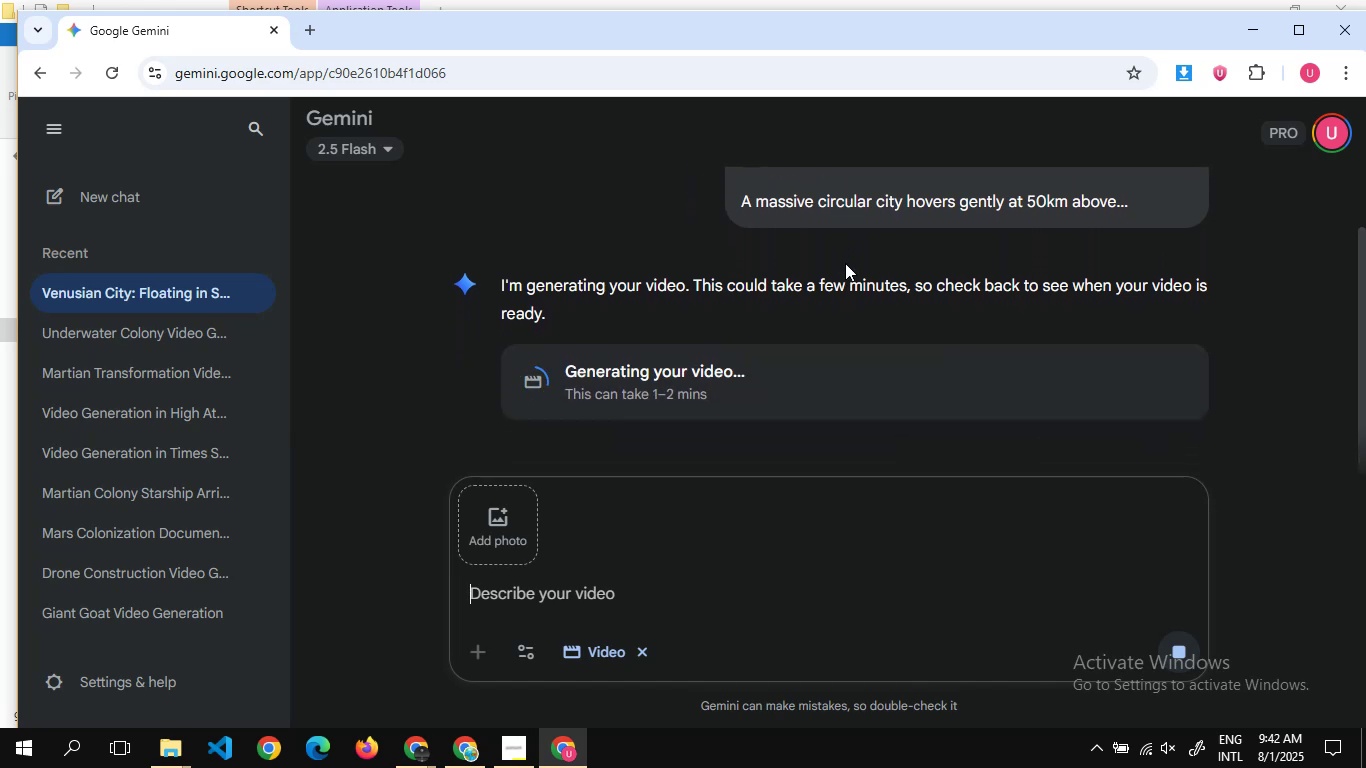 
scroll: coordinate [845, 263], scroll_direction: up, amount: 2.0
 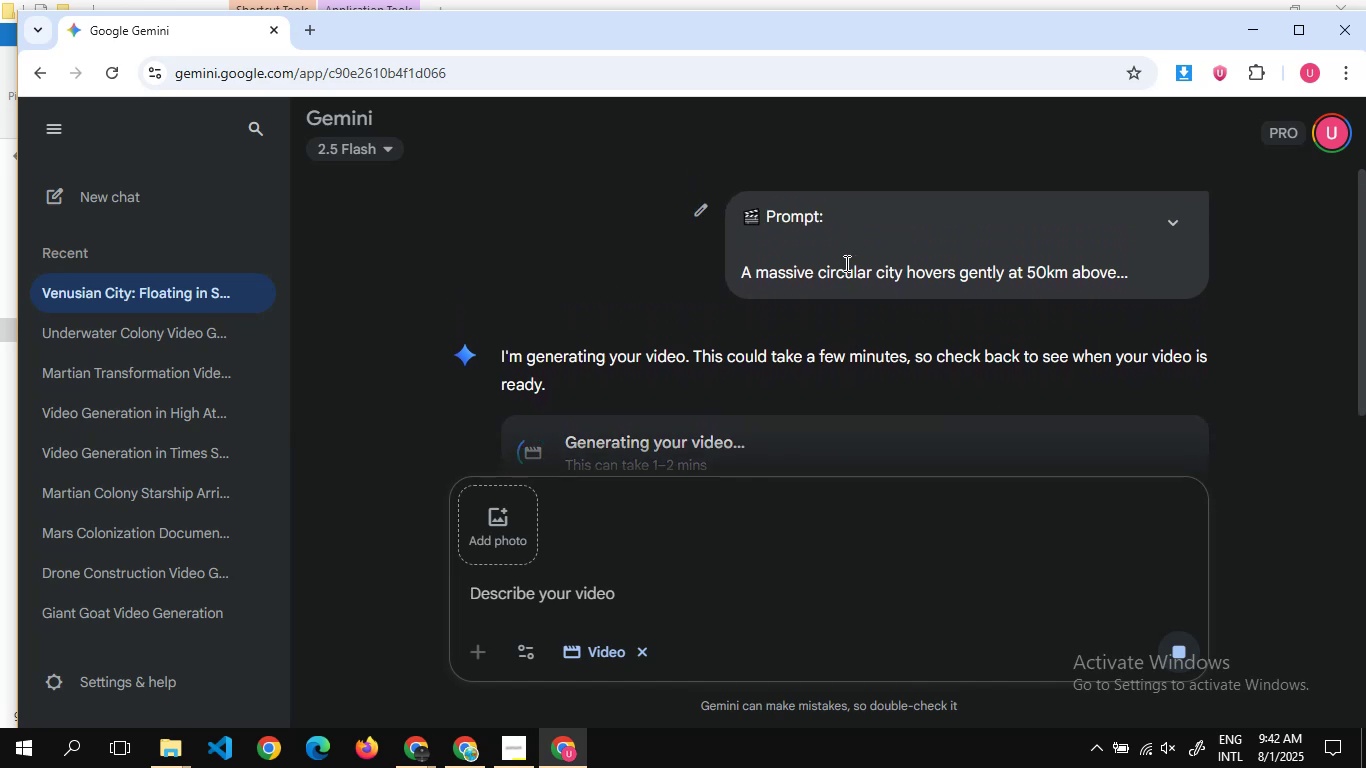 
scroll: coordinate [845, 263], scroll_direction: down, amount: 1.0
 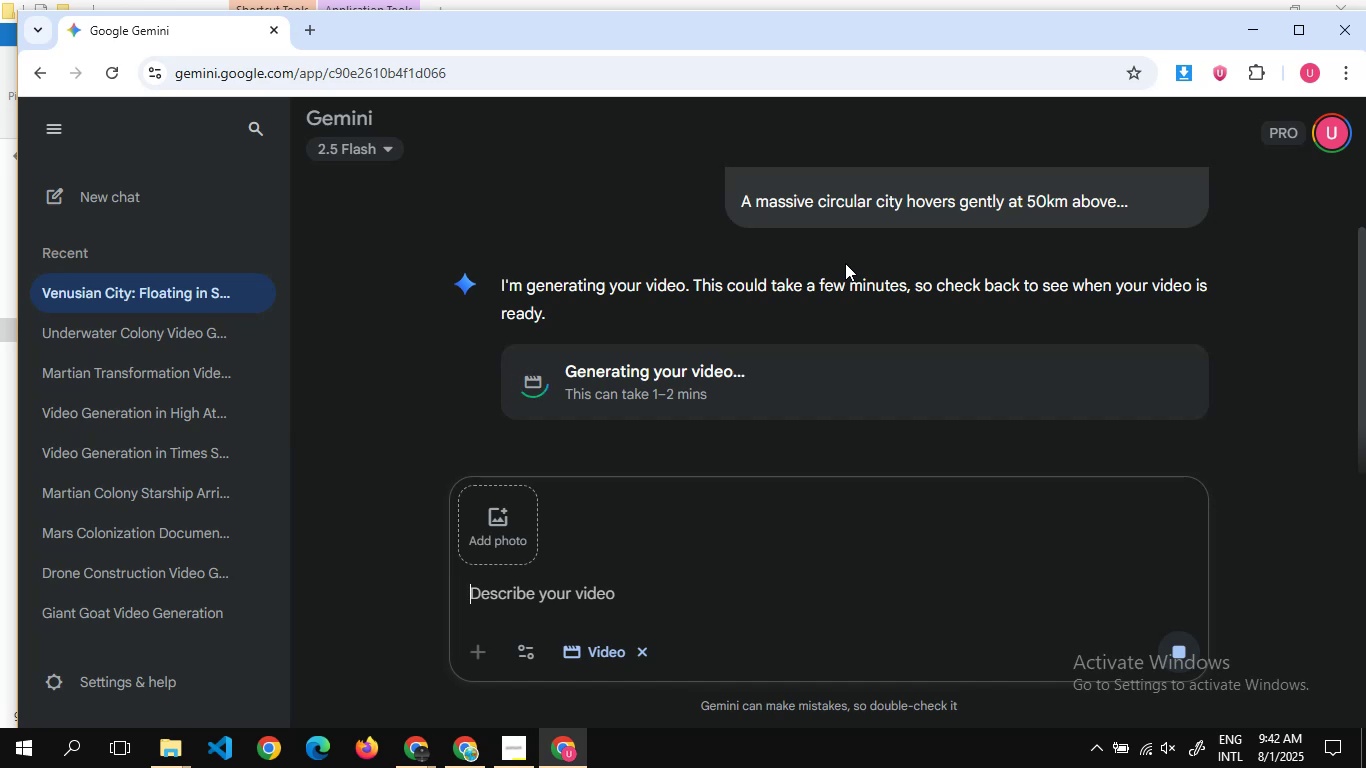 
wait(28.16)
 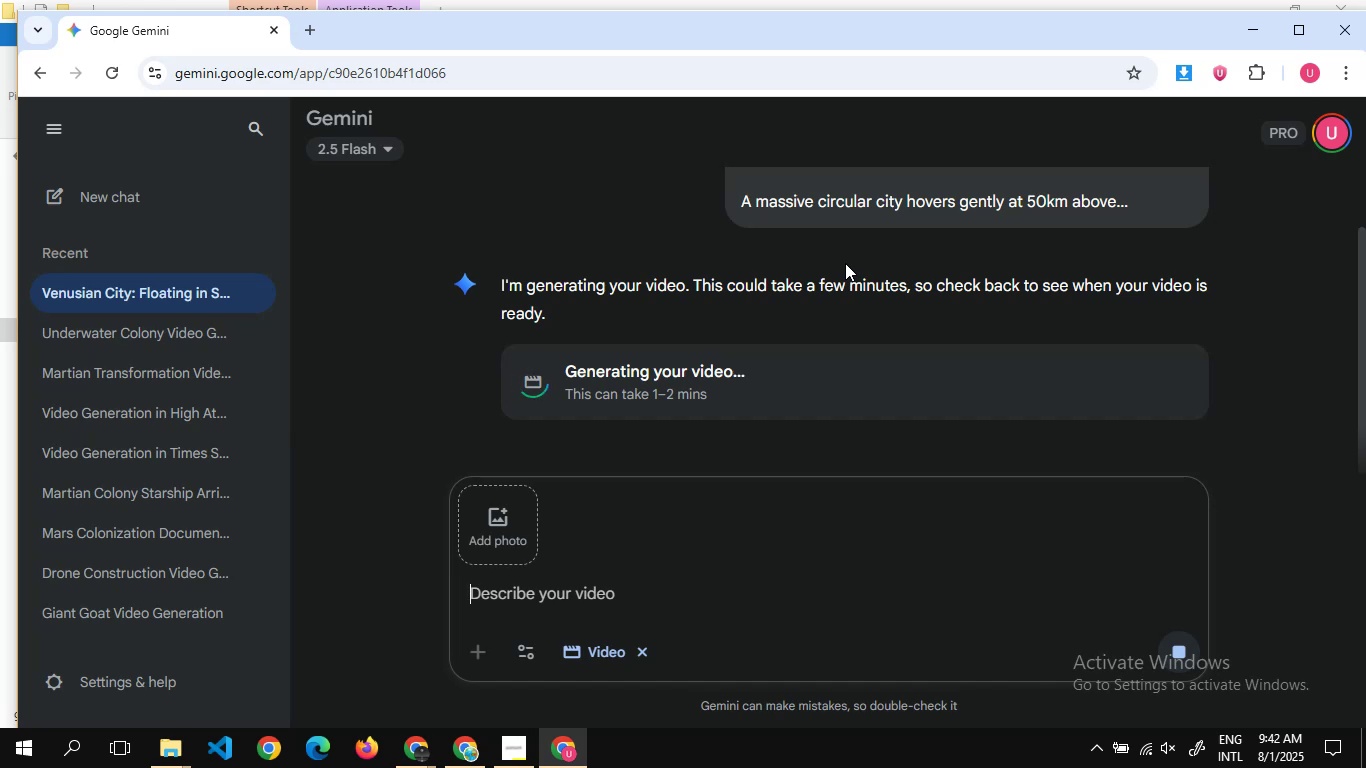 
scroll: coordinate [727, 318], scroll_direction: down, amount: 2.0
 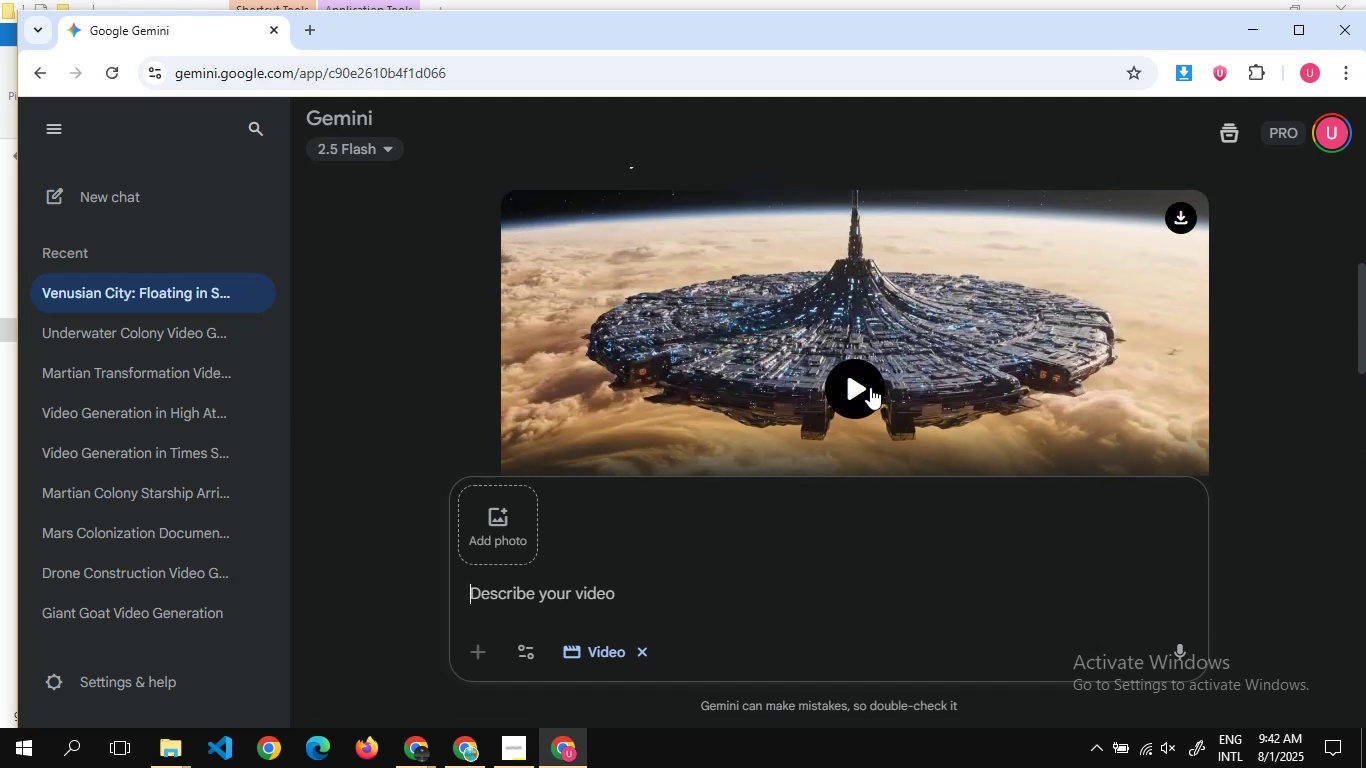 
left_click([870, 387])
 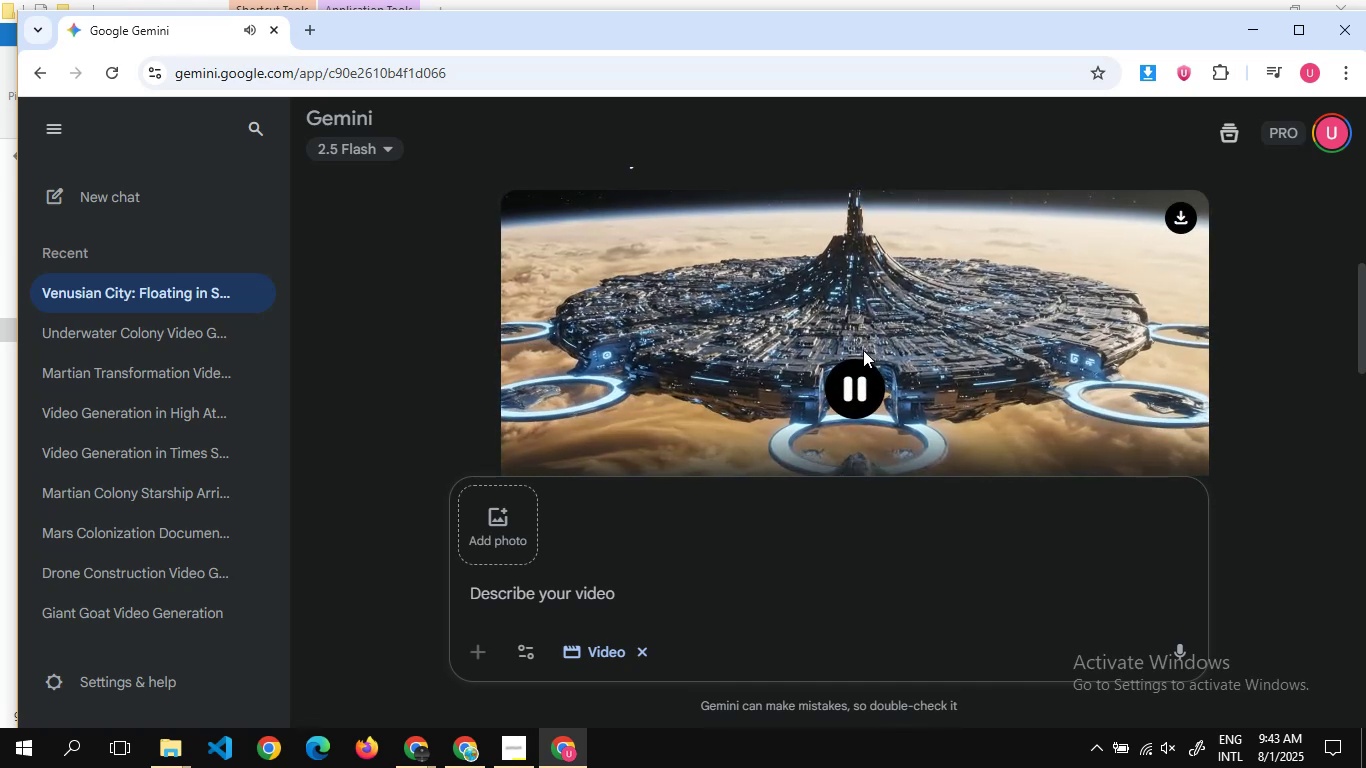 
wait(14.82)
 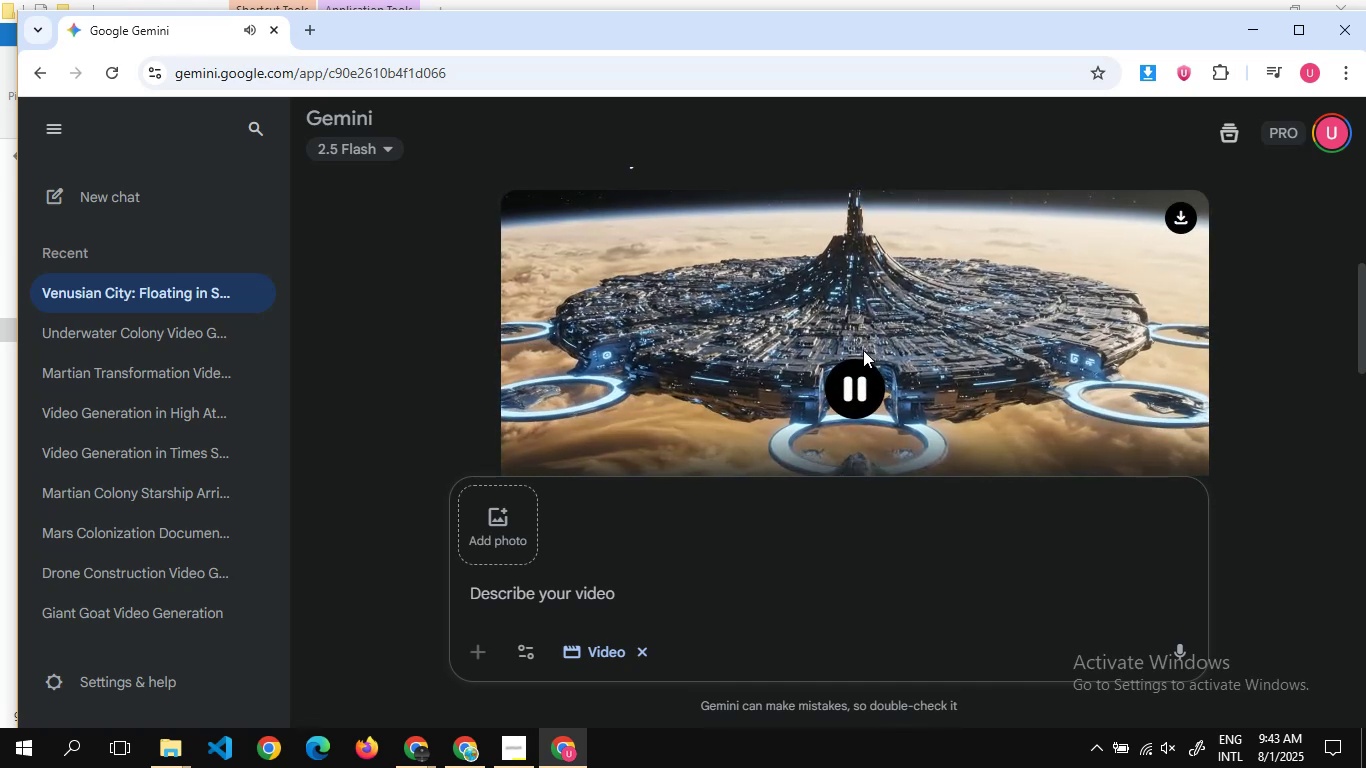 
left_click([859, 374])
 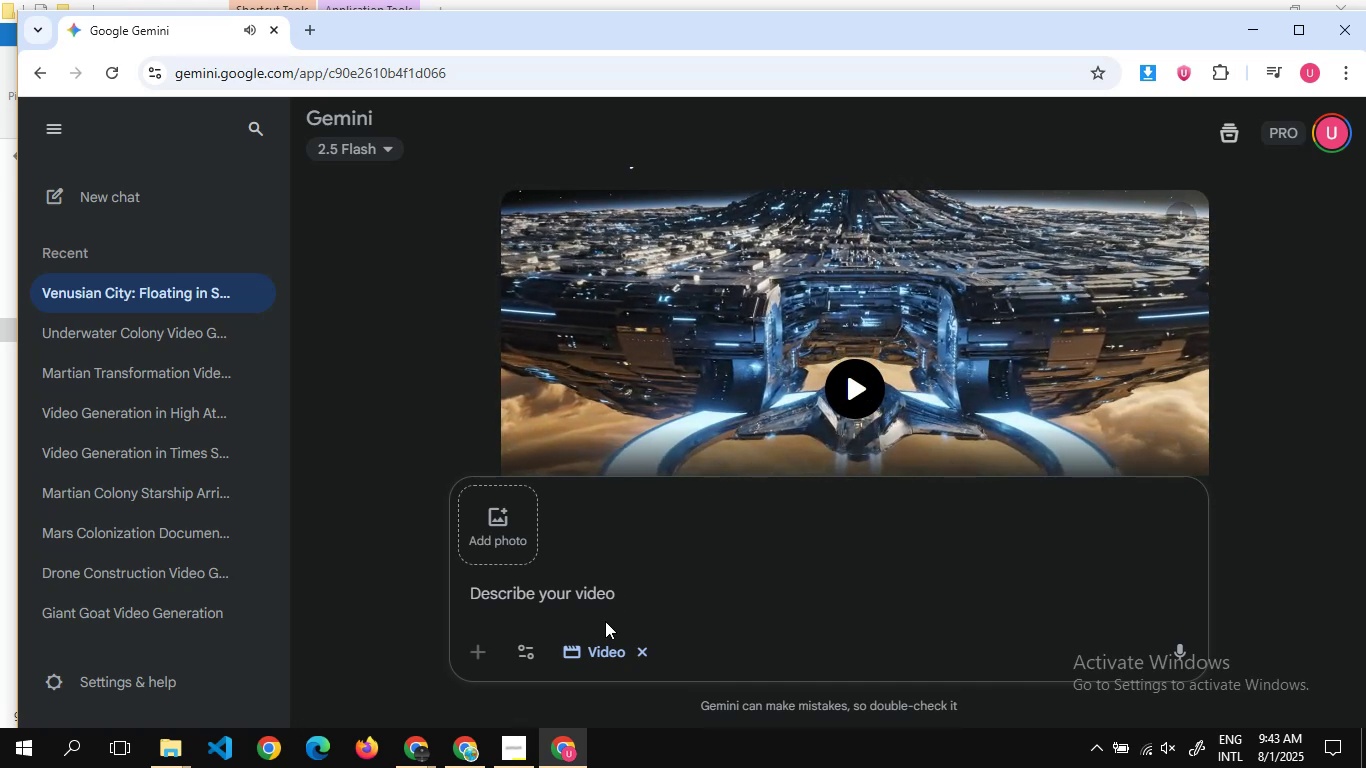 
mouse_move([504, 735])
 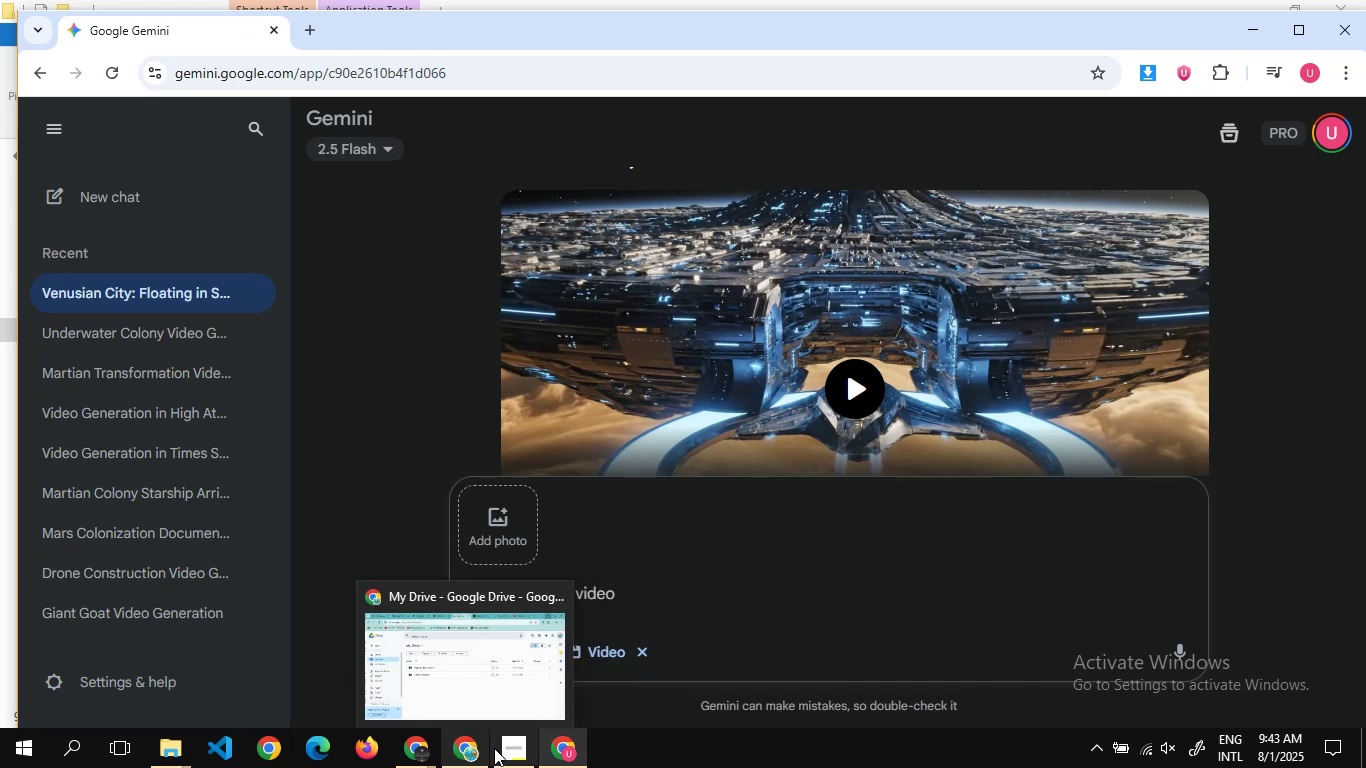 
left_click([497, 750])
 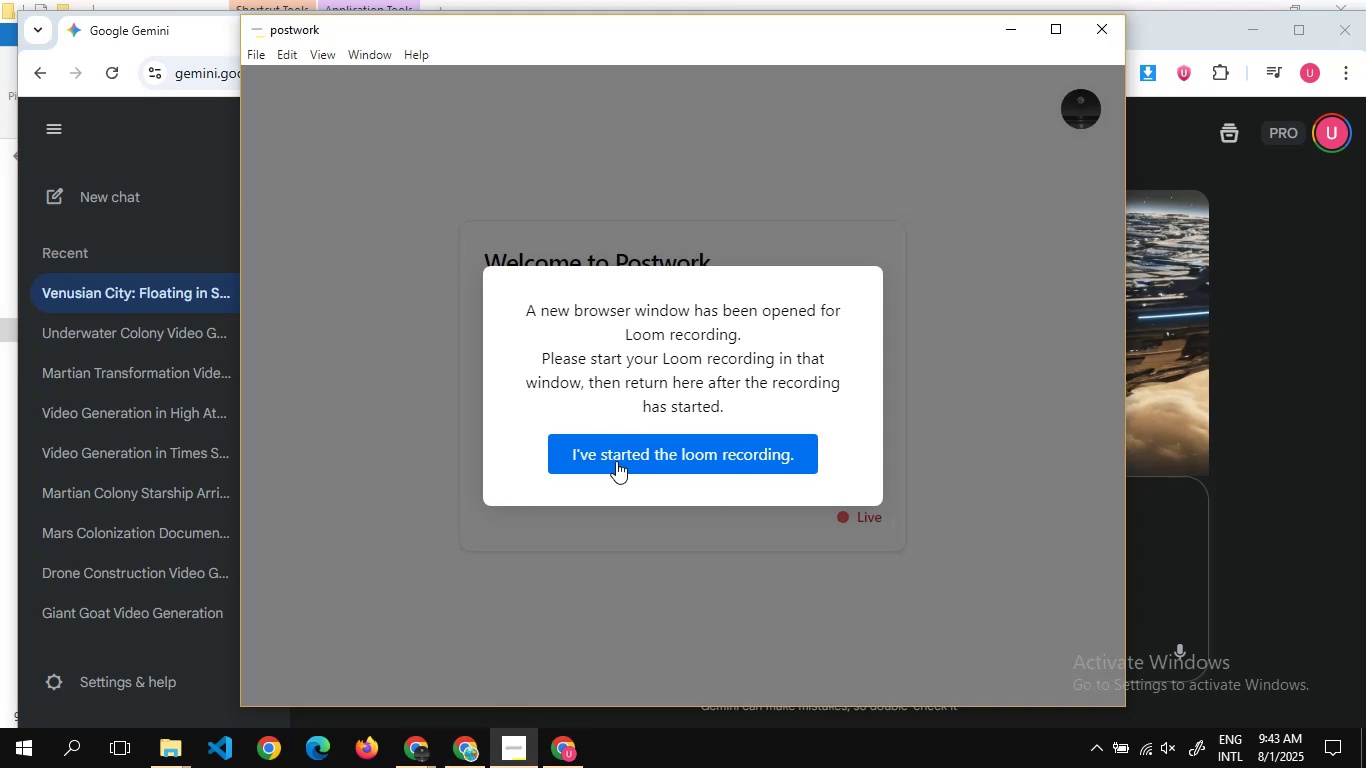 
left_click([616, 461])
 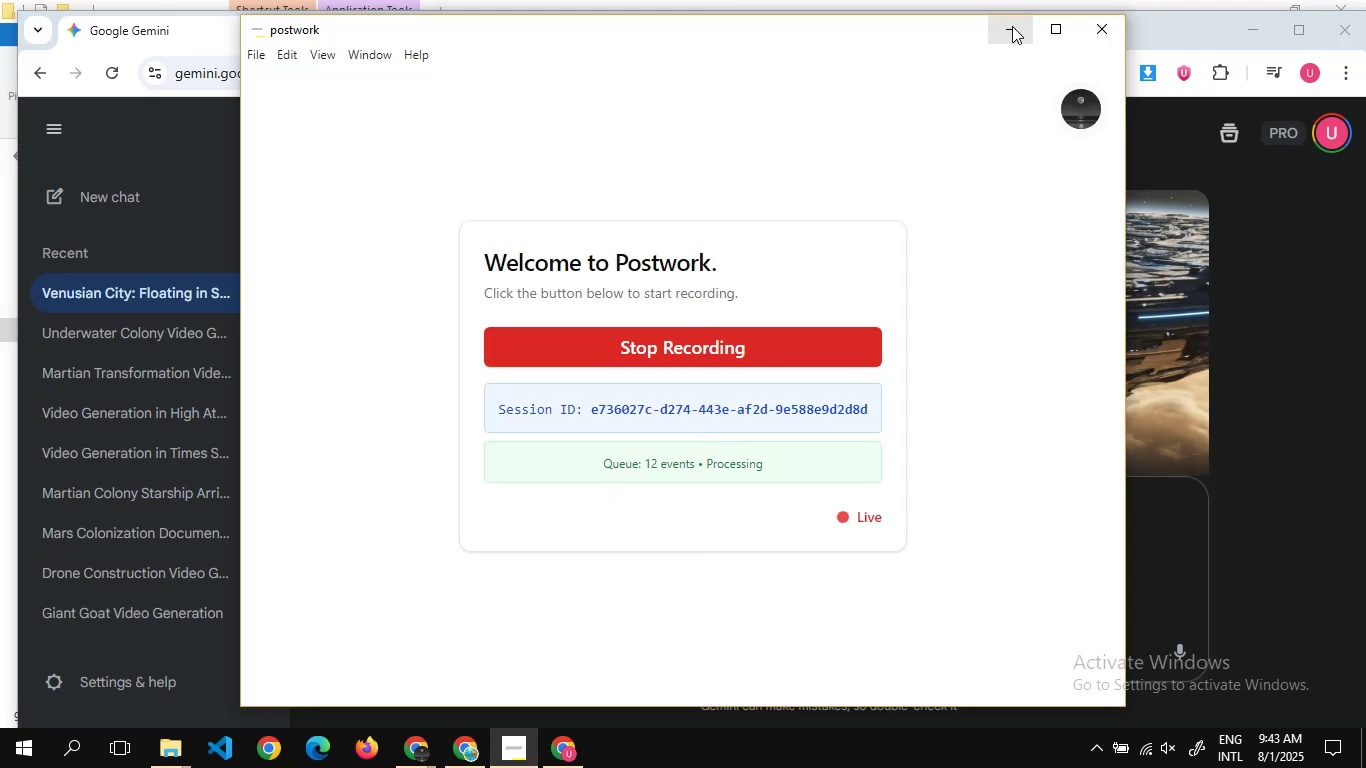 
left_click([1012, 26])
 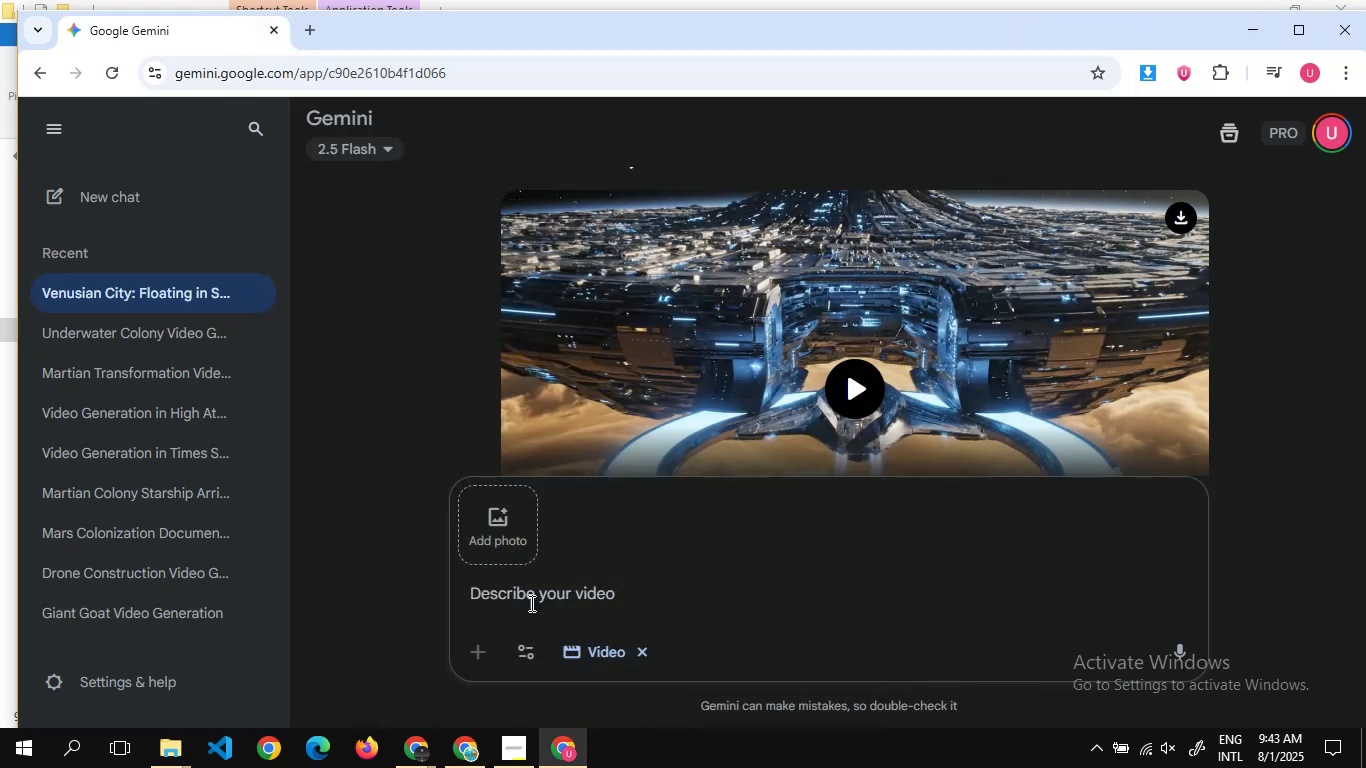 
mouse_move([409, 714])
 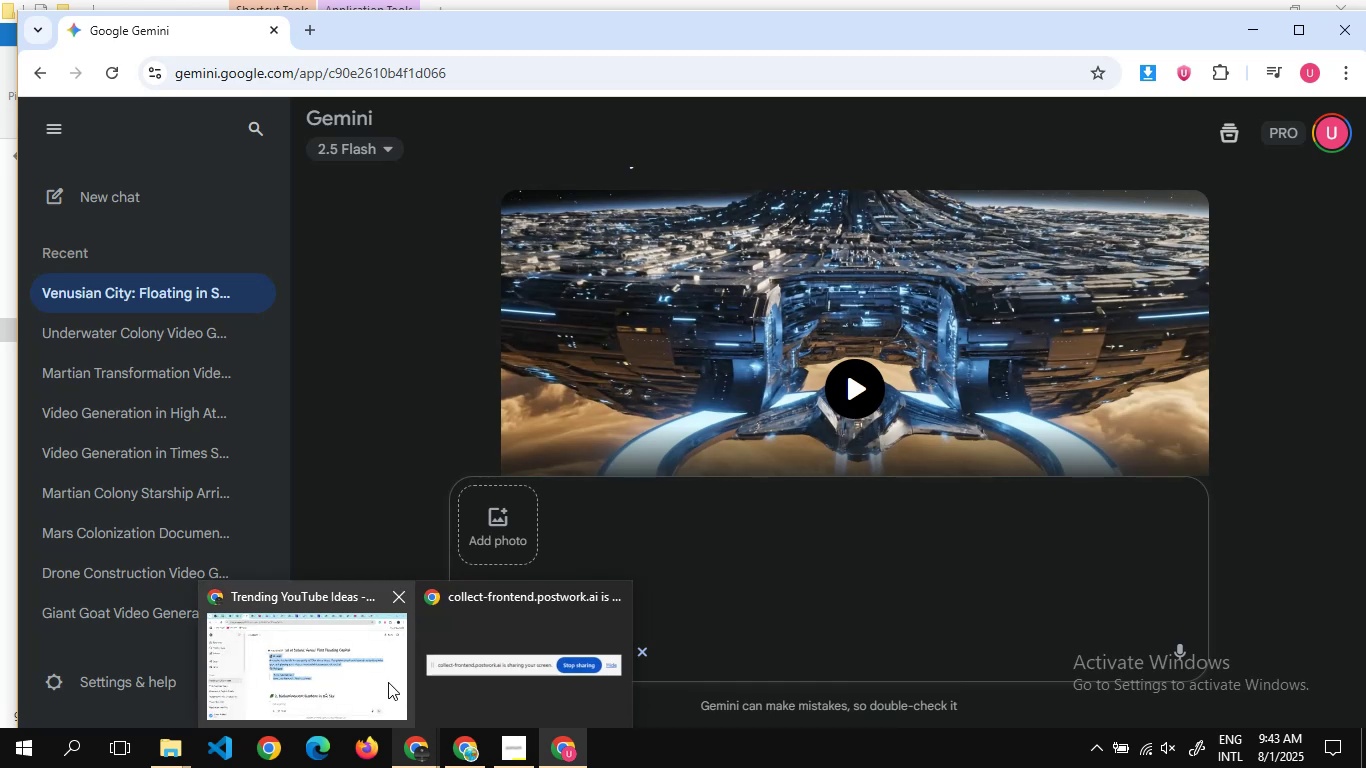 
left_click([388, 682])
 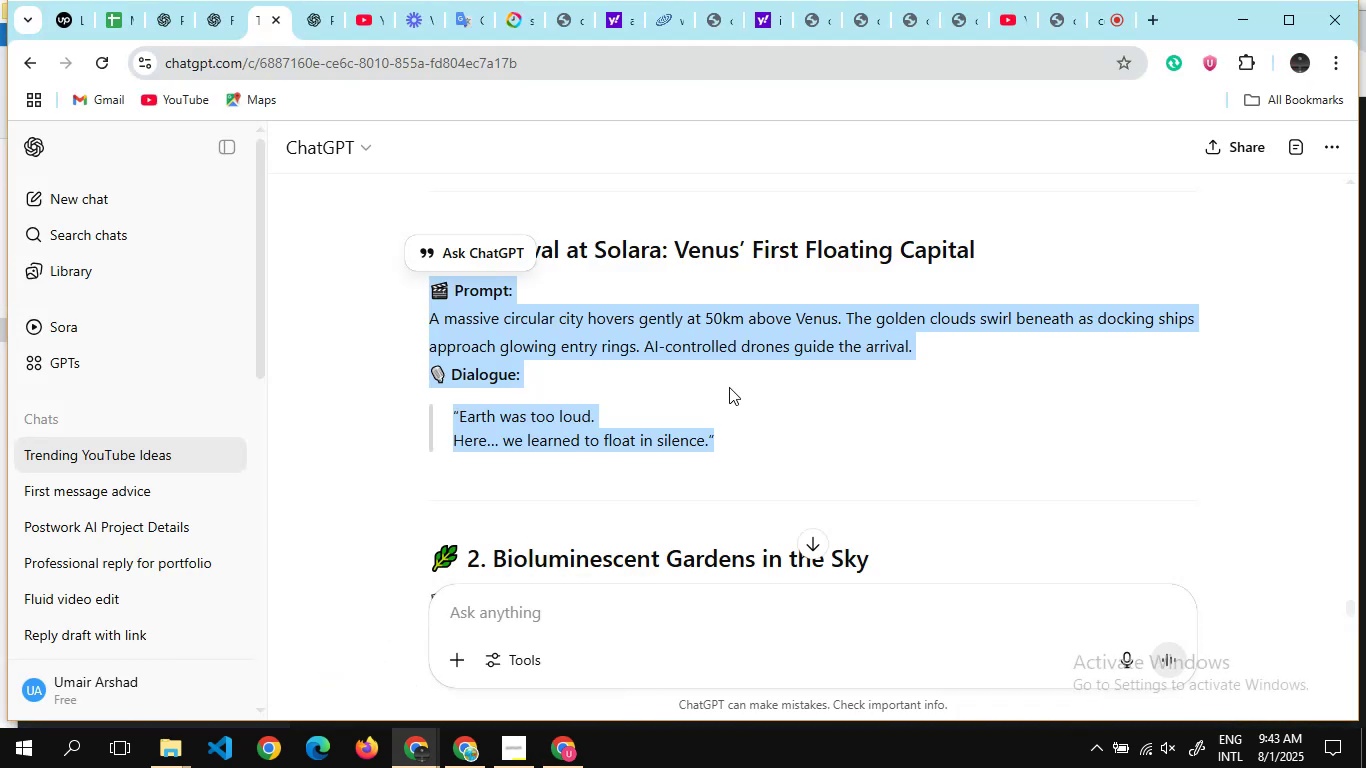 
scroll: coordinate [744, 435], scroll_direction: down, amount: 6.0
 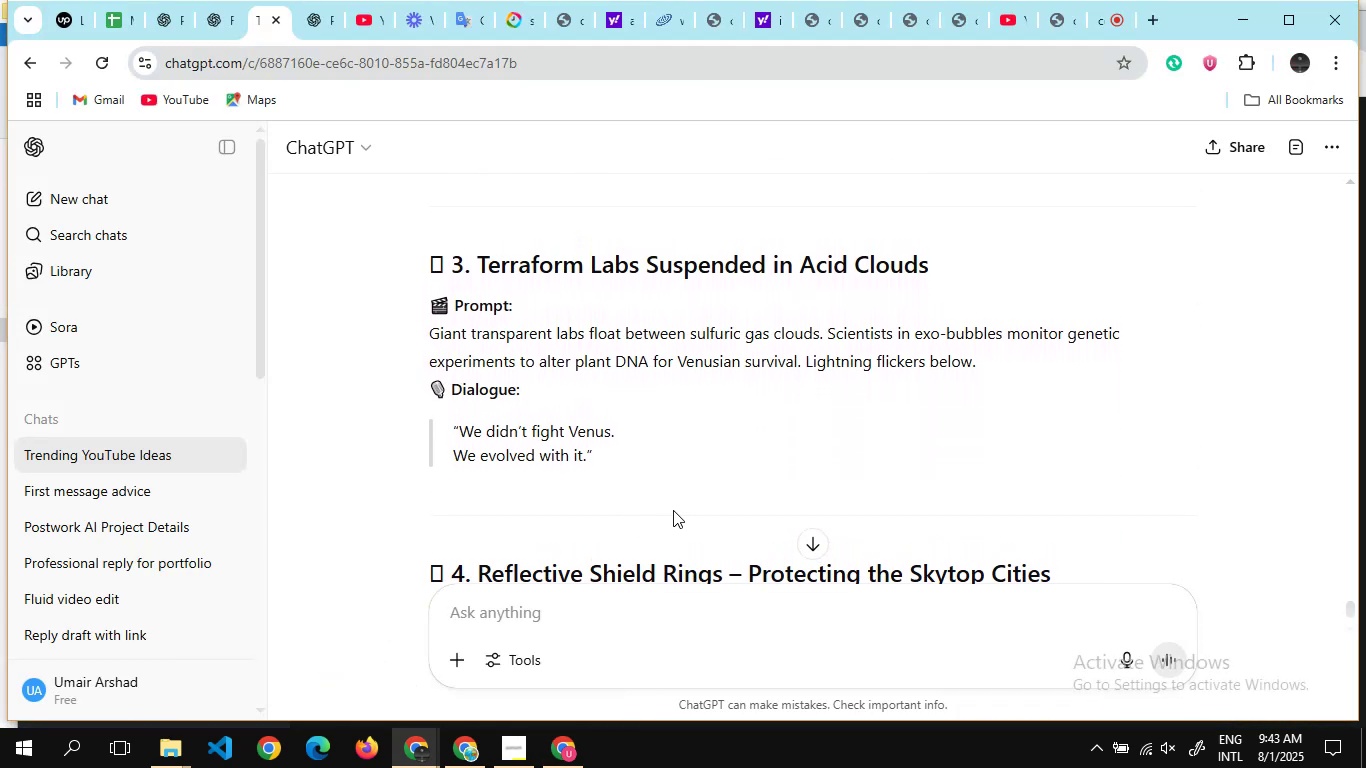 
left_click_drag(start_coordinate=[680, 478], to_coordinate=[414, 314])
 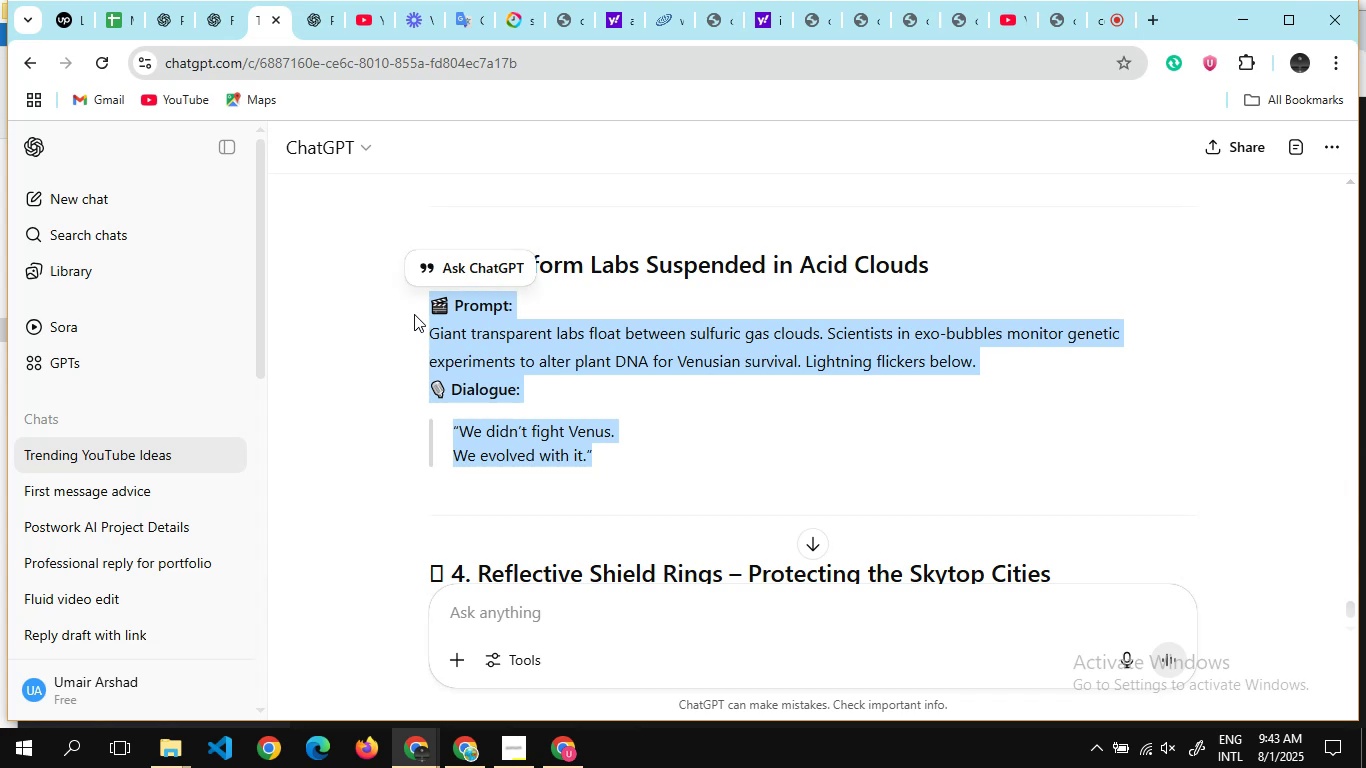 
key(Control+C)
 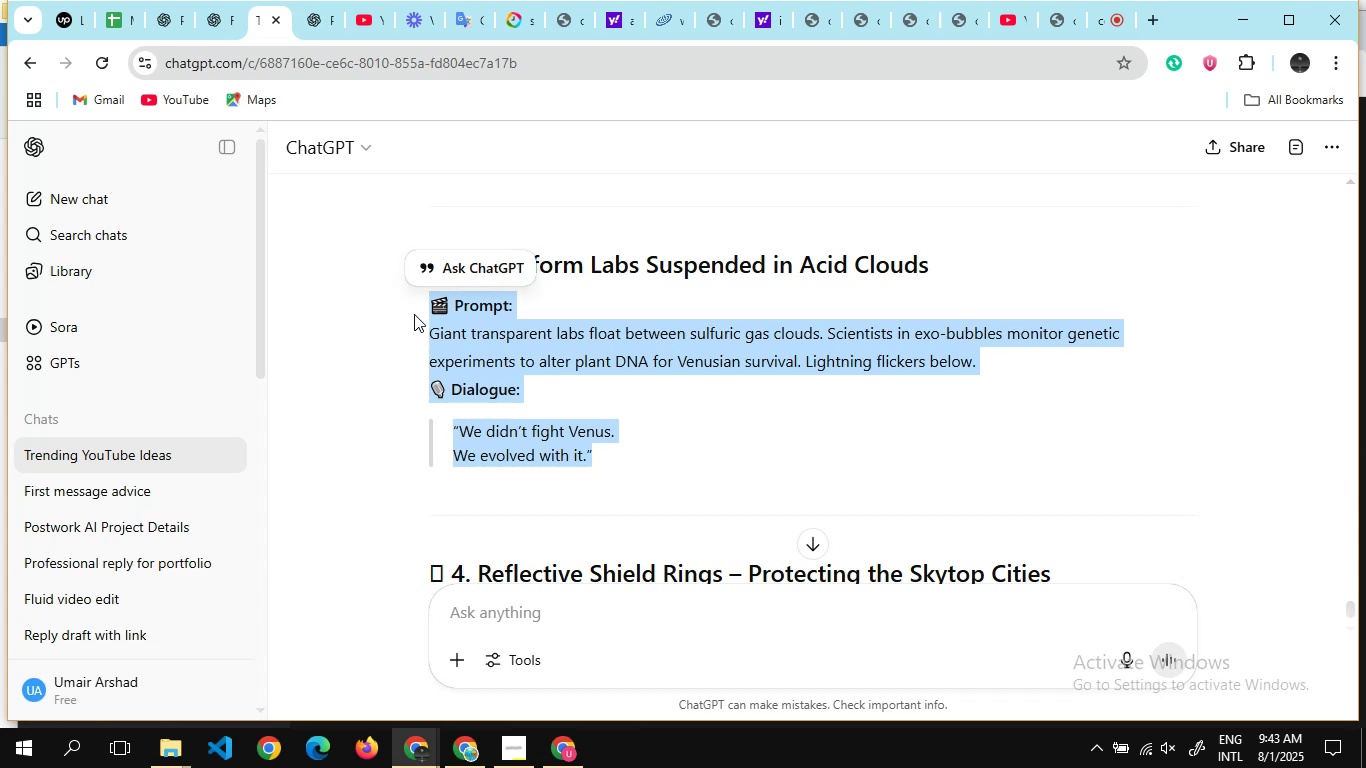 
key(Alt+AltLeft)
 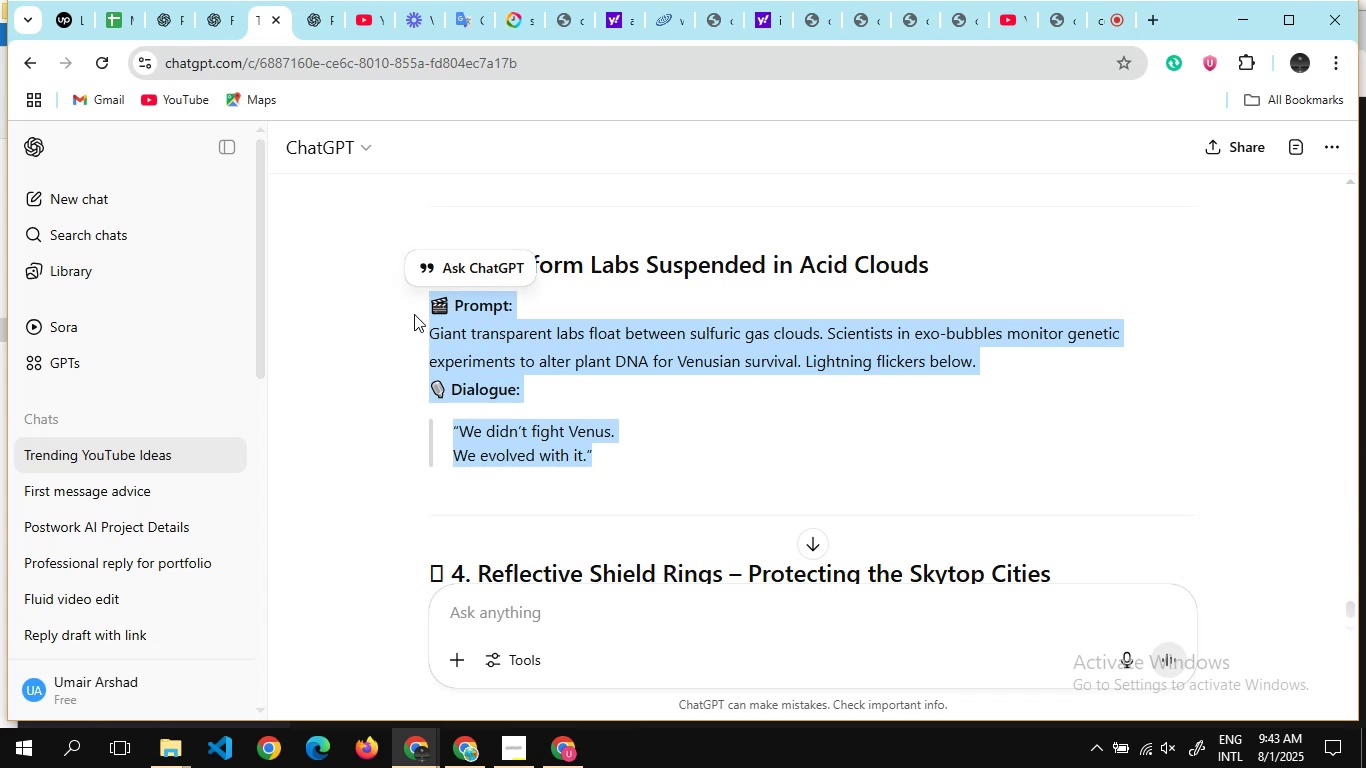 
key(Alt+Tab)
 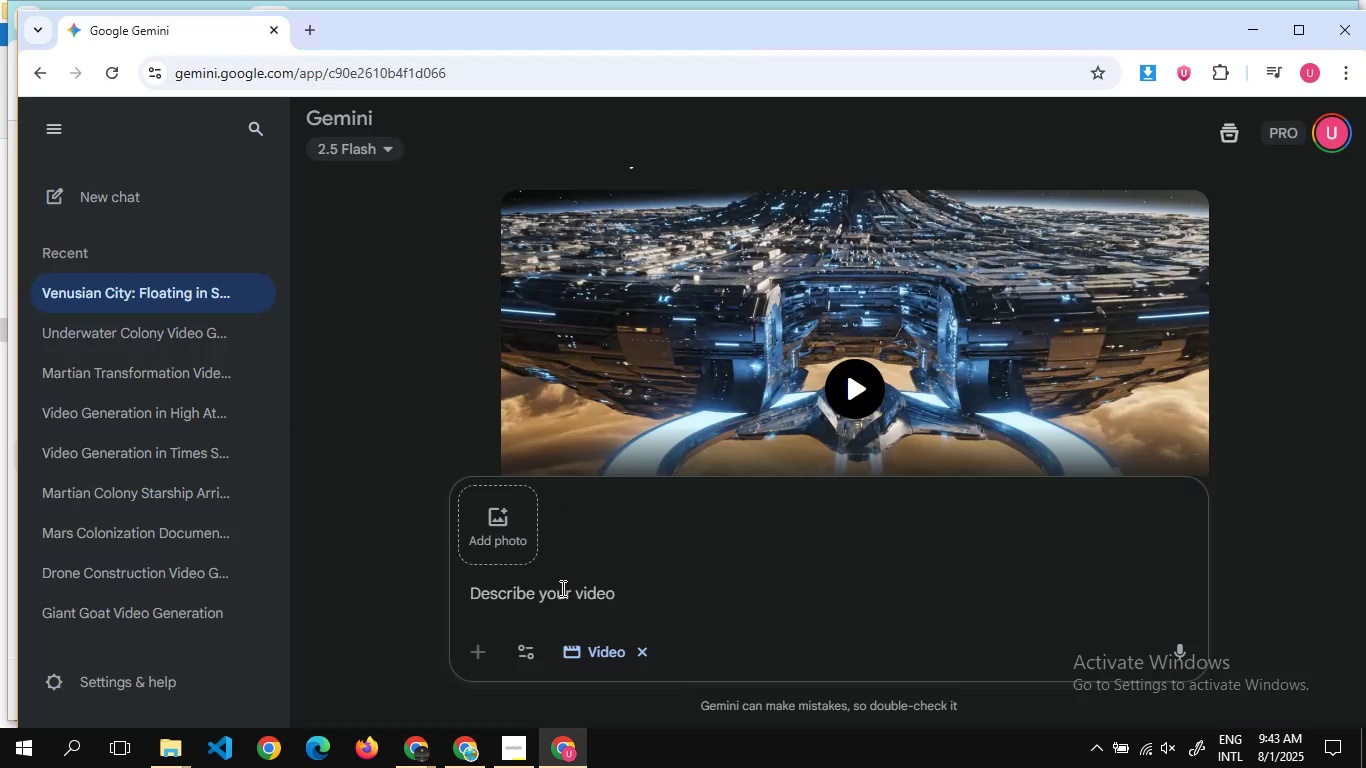 
left_click([561, 599])
 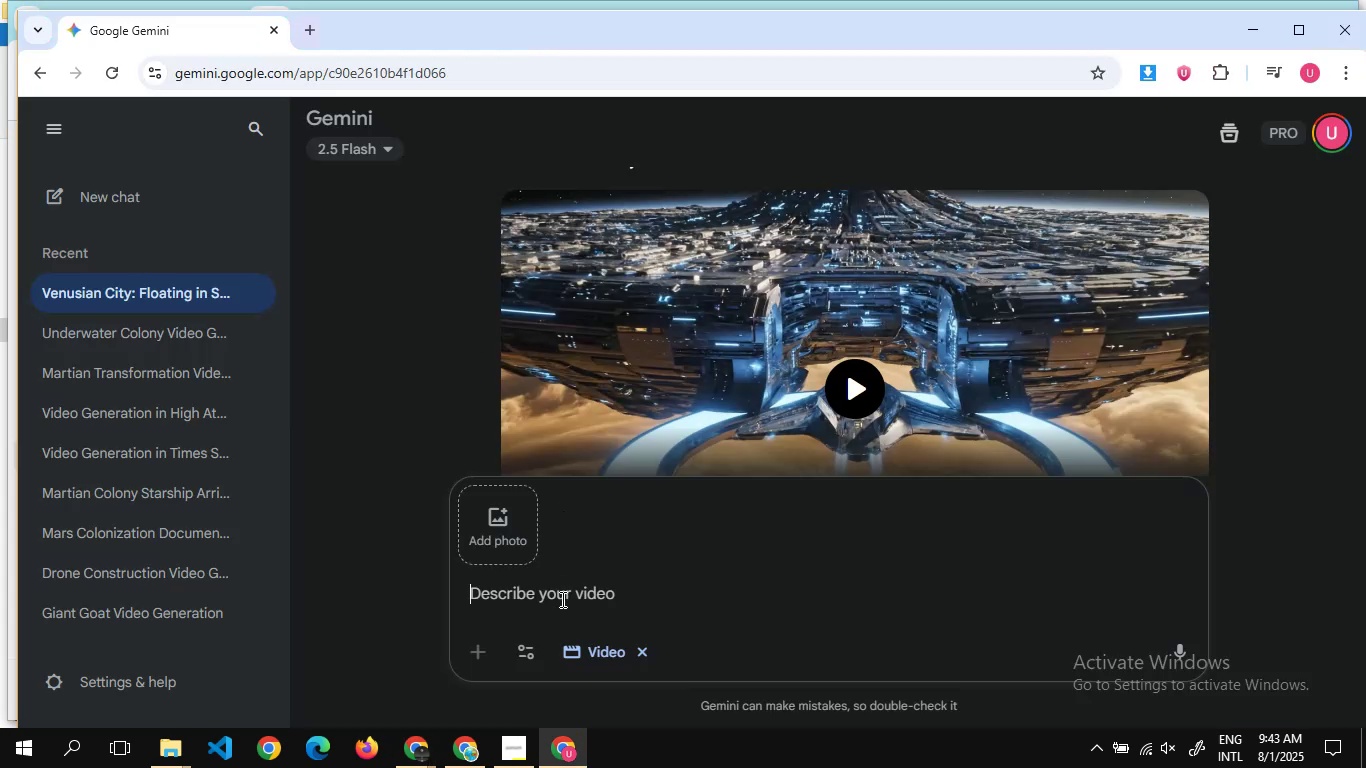 
key(Control+V)
 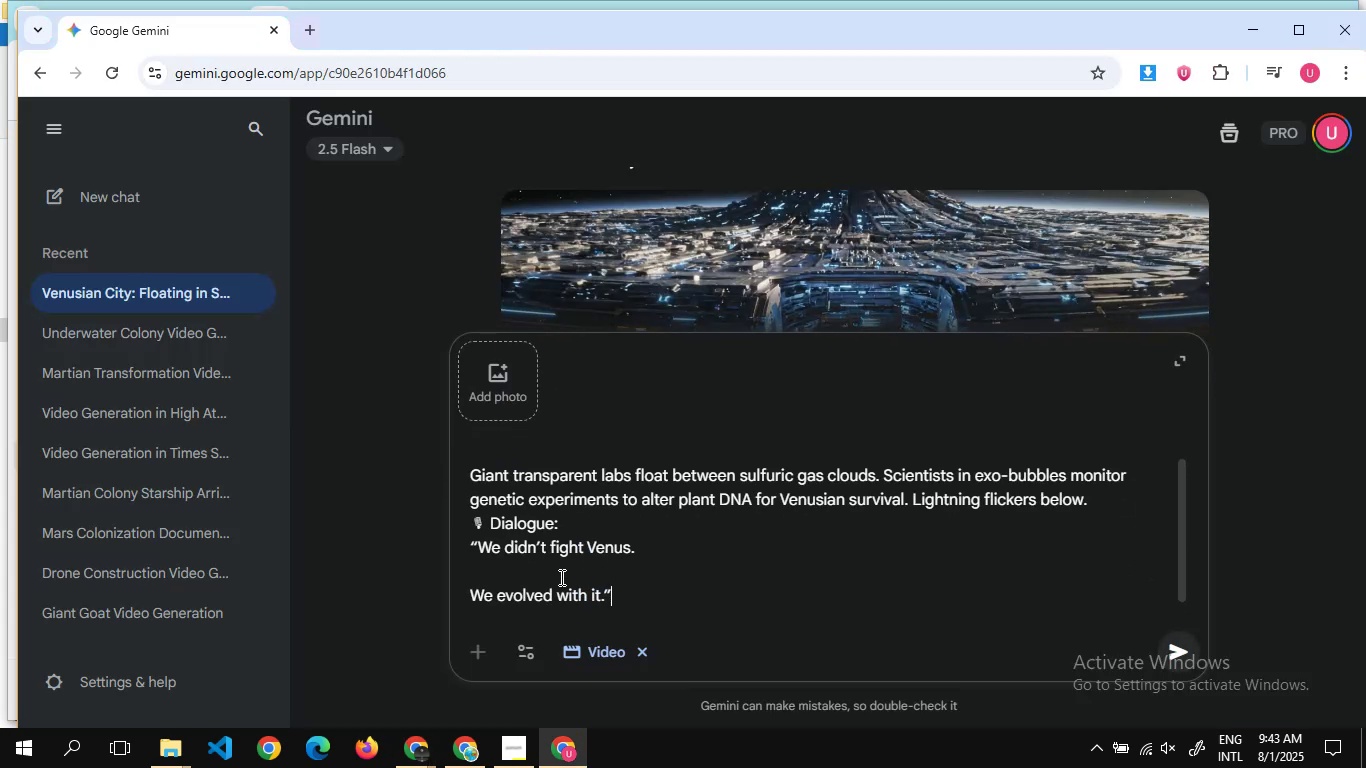 
left_click([560, 575])
 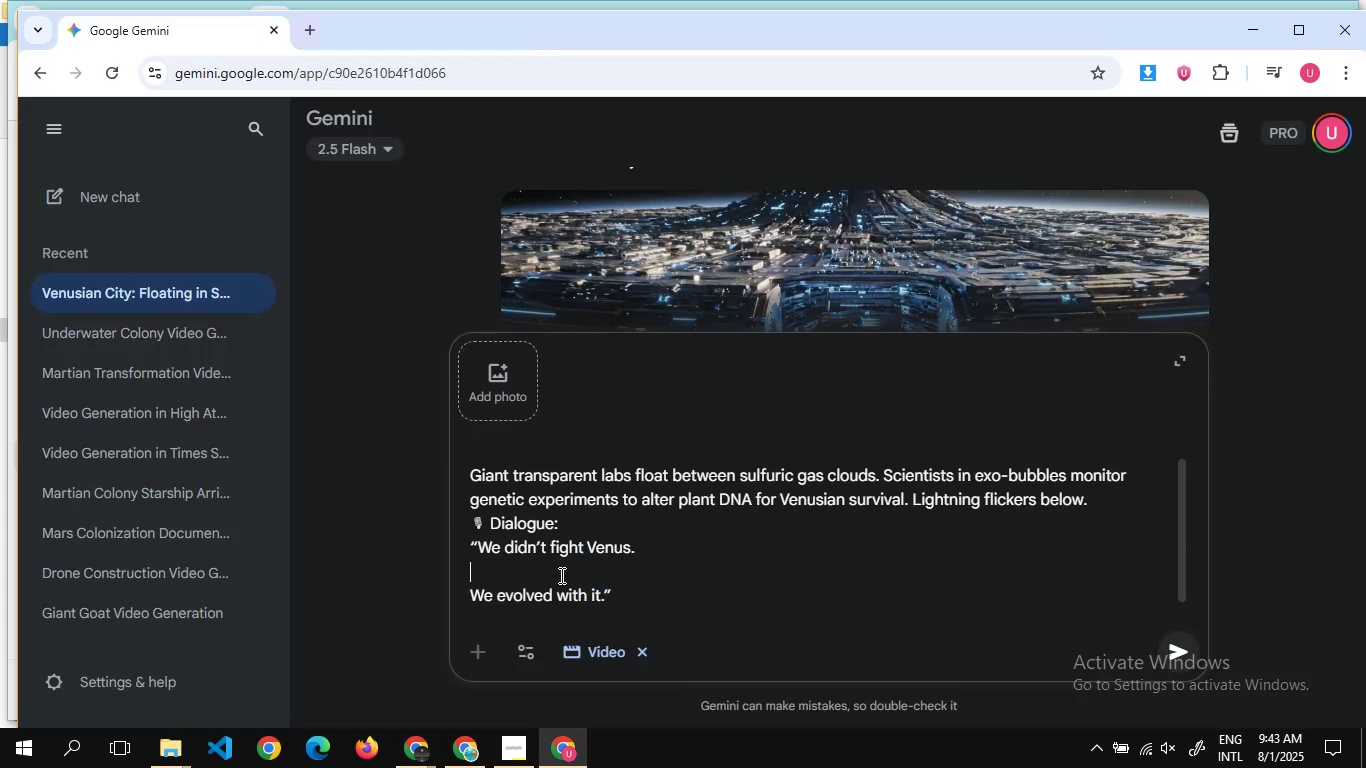 
key(Backspace)
 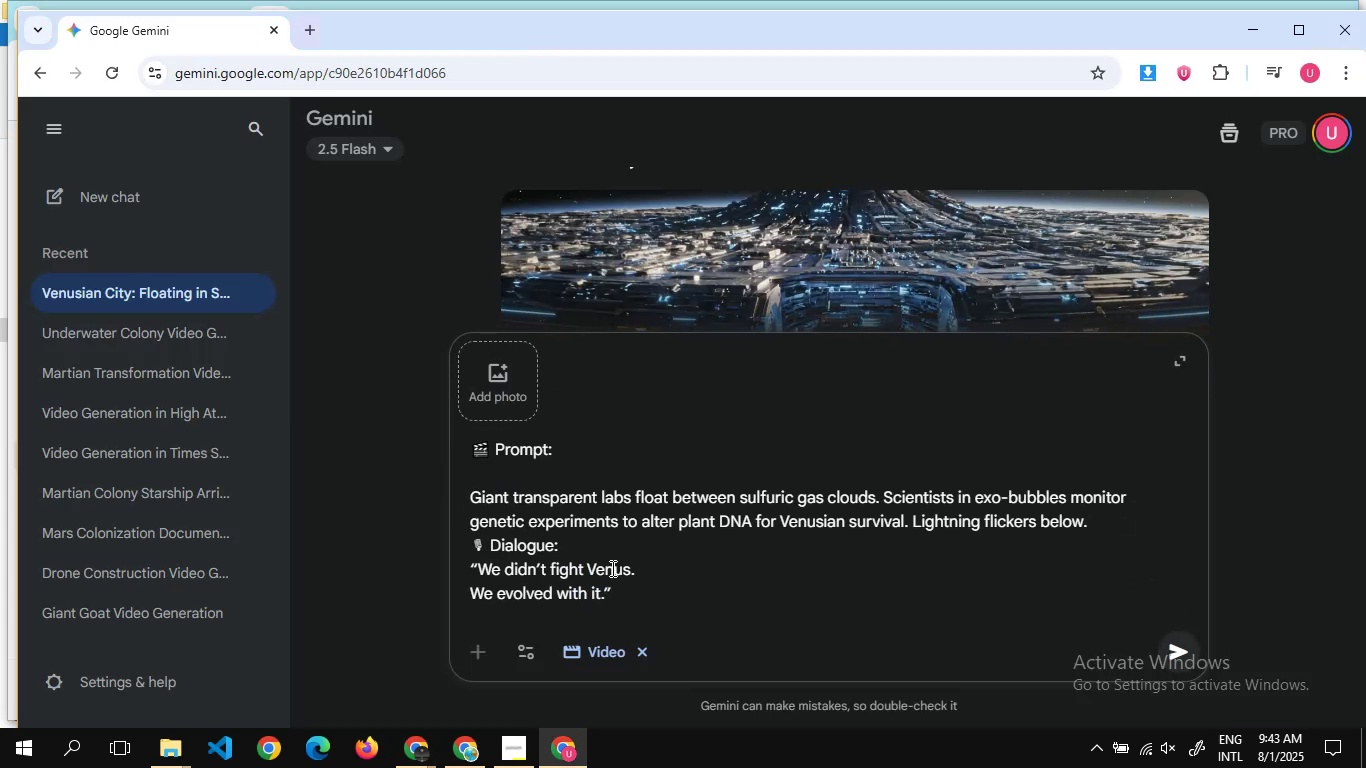 
scroll: coordinate [772, 542], scroll_direction: up, amount: 1.0
 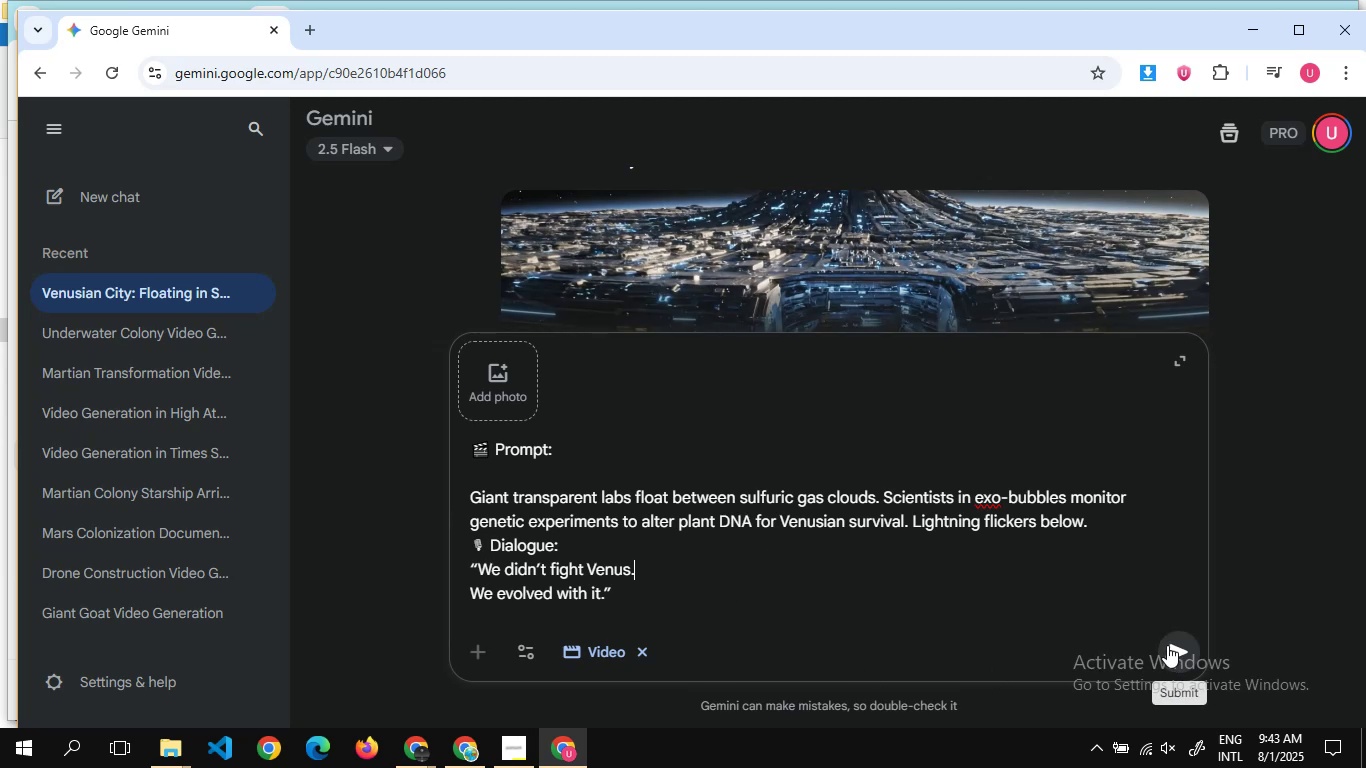 
left_click([1167, 645])
 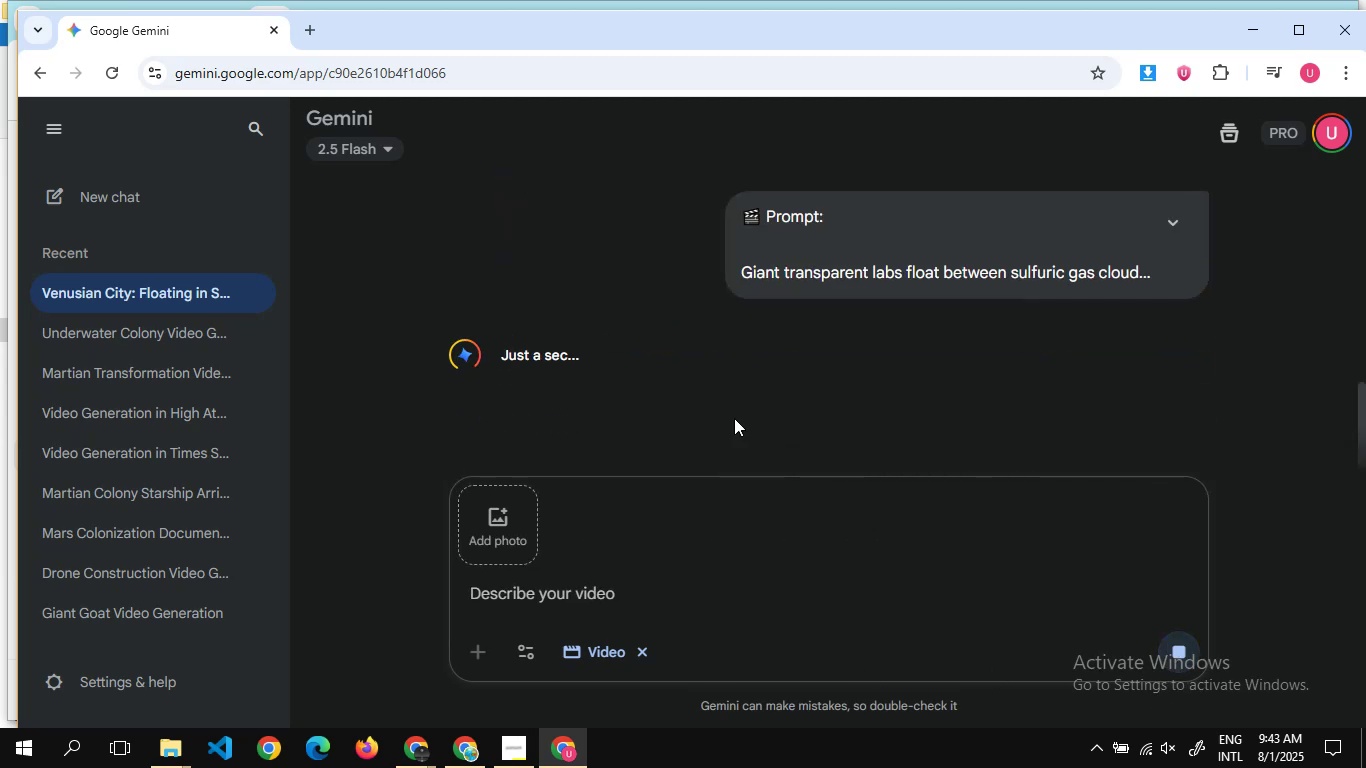 
scroll: coordinate [712, 270], scroll_direction: down, amount: 3.0
 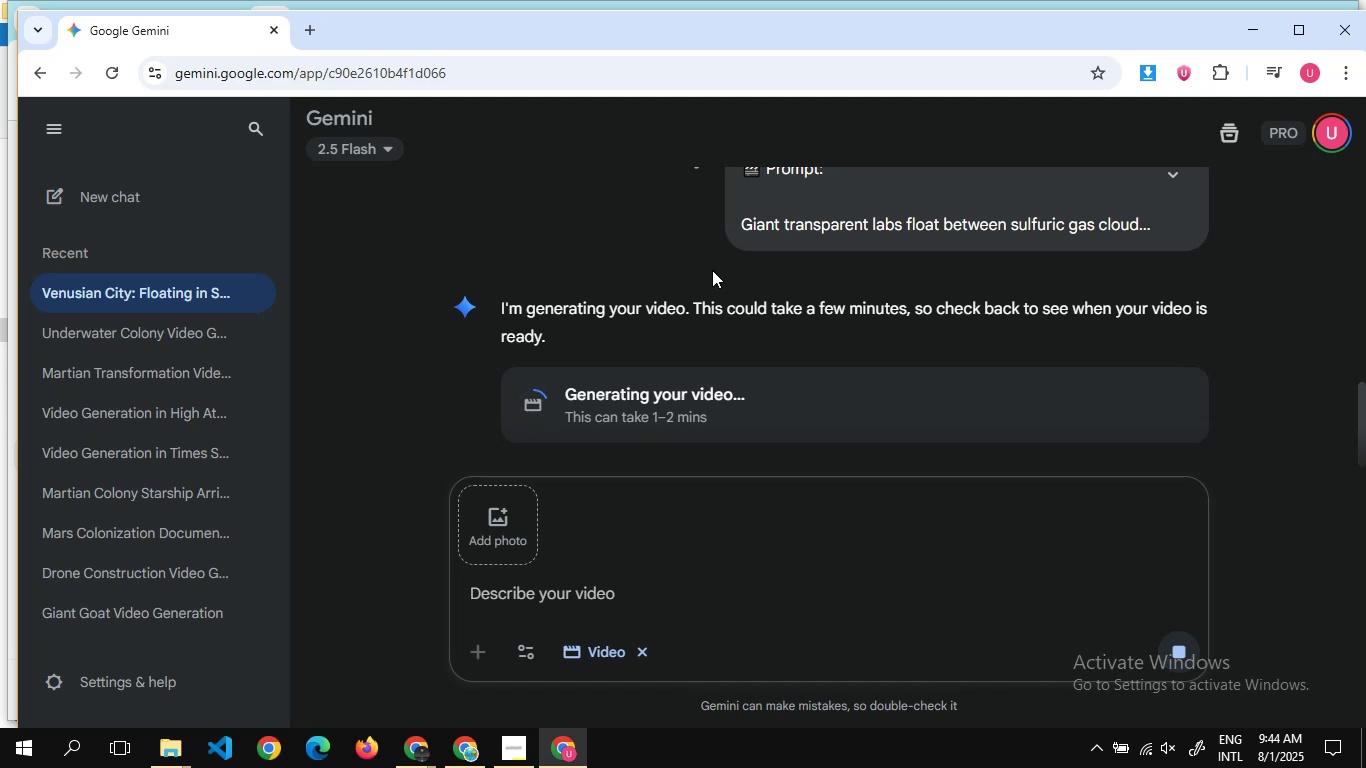 
wait(26.05)
 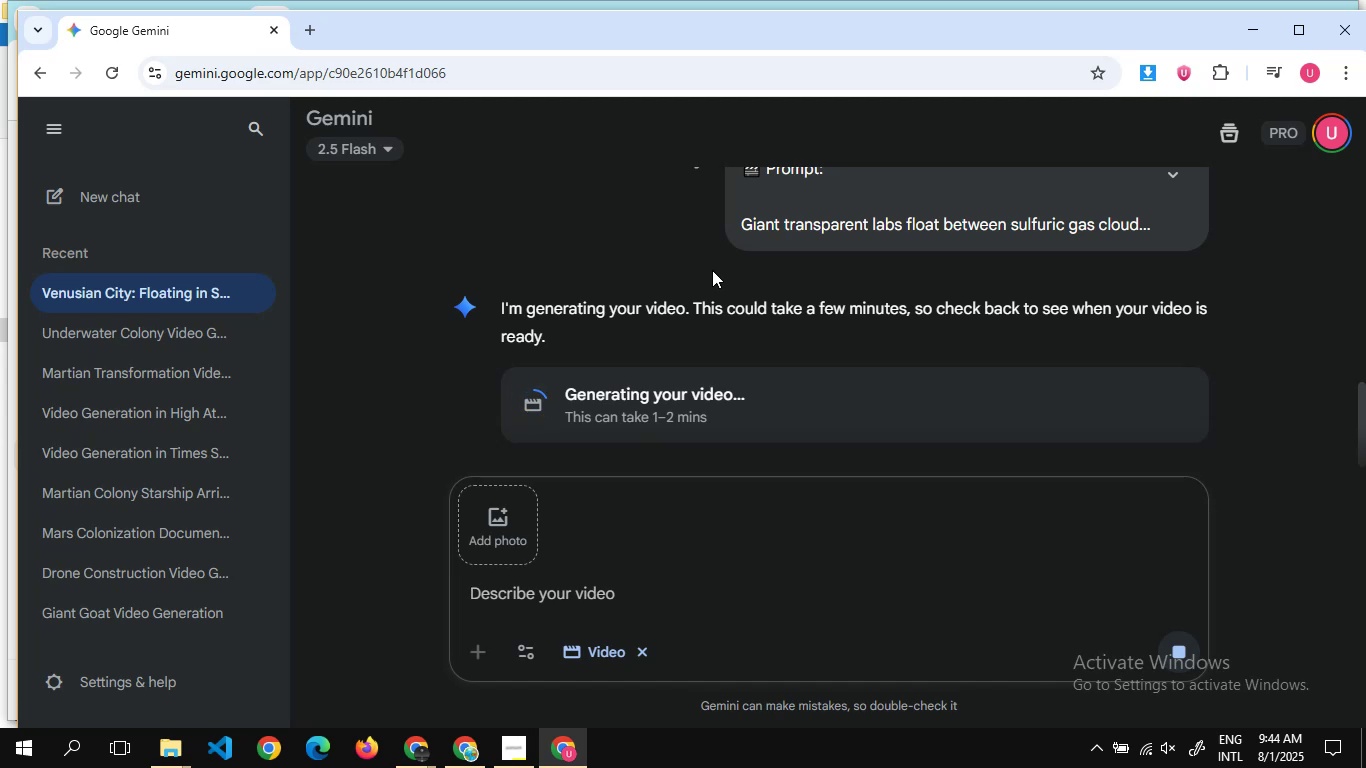 
scroll: coordinate [946, 346], scroll_direction: down, amount: 12.0
 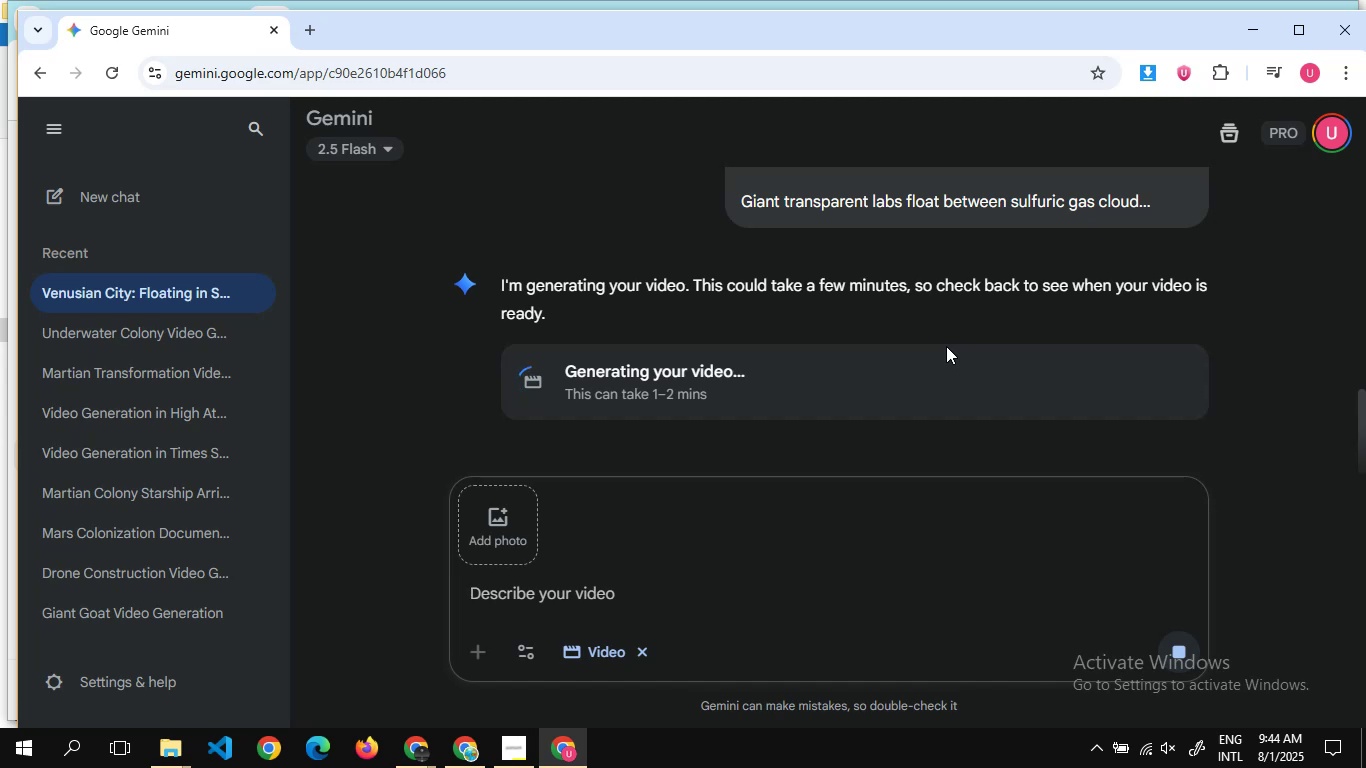 
scroll: coordinate [946, 346], scroll_direction: up, amount: 3.0
 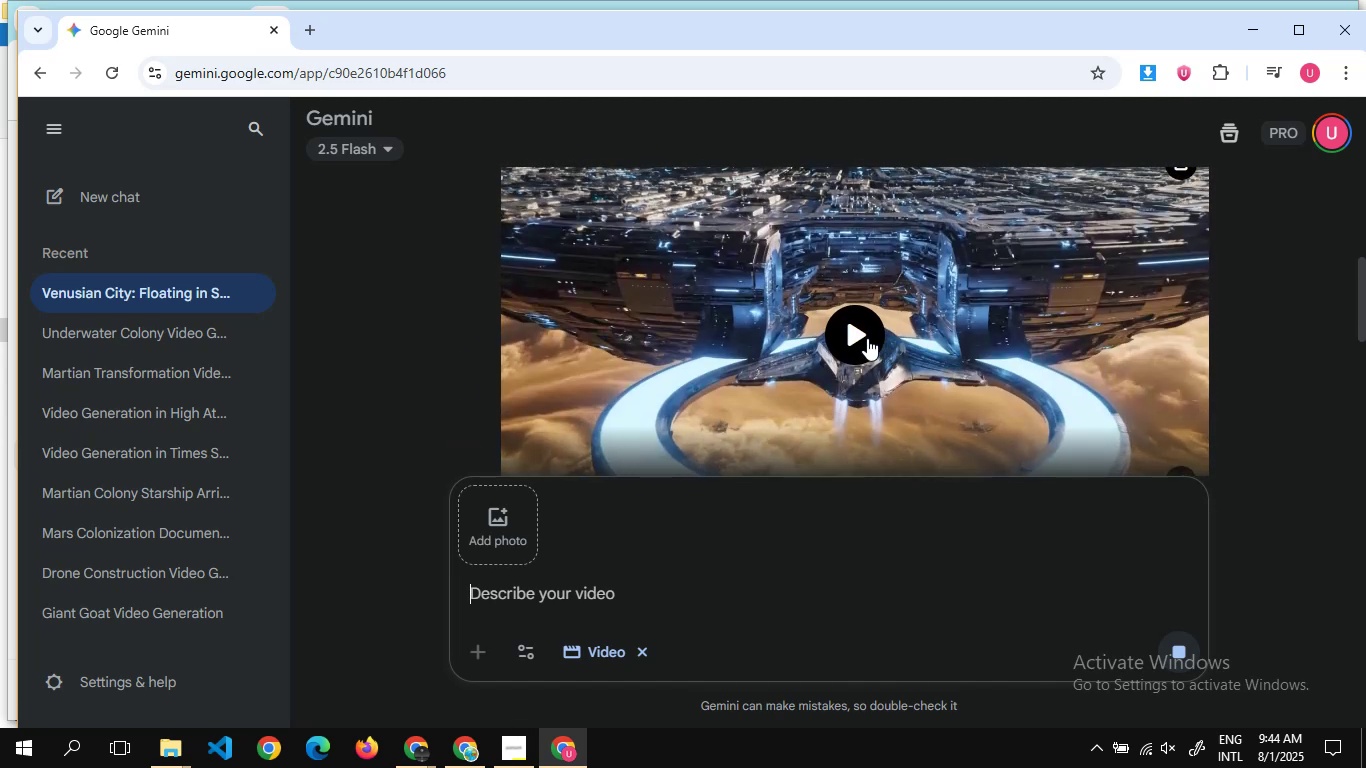 
left_click([867, 338])
 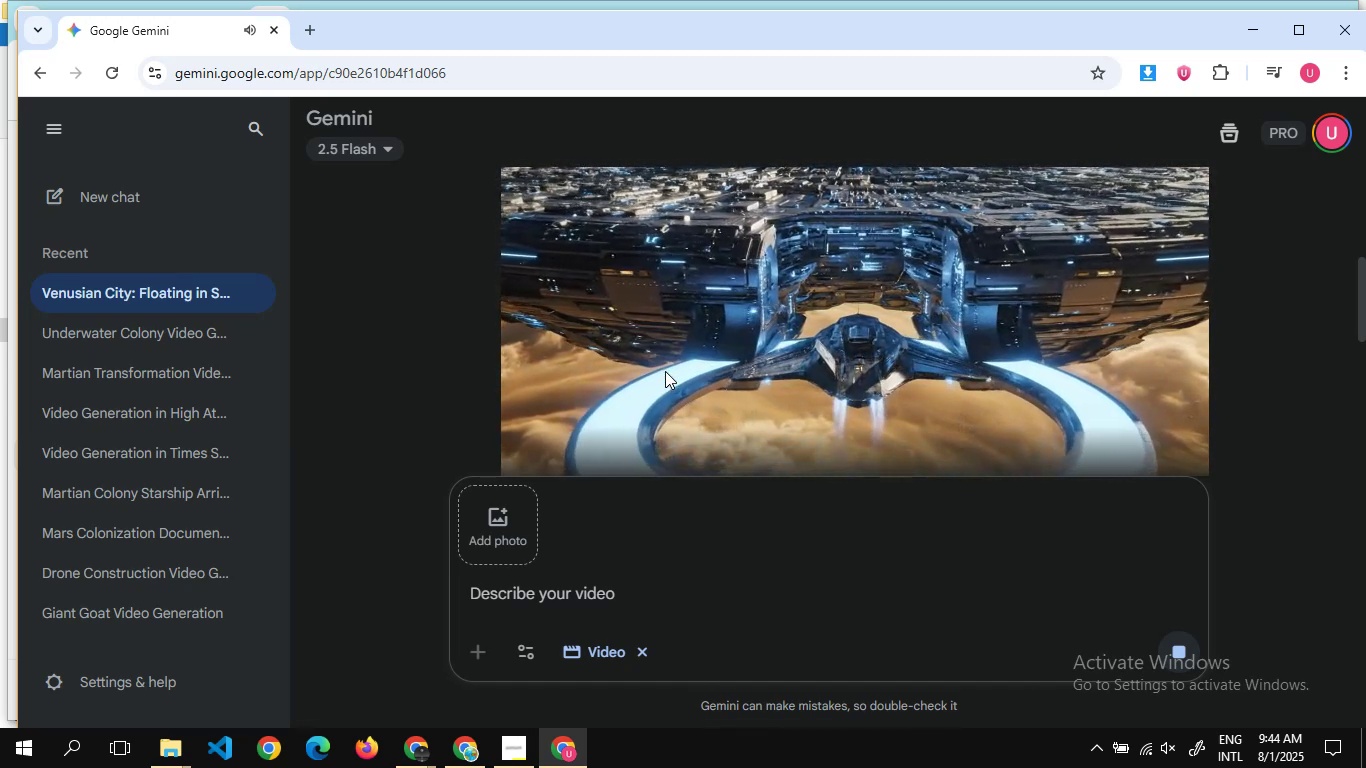 
wait(15.25)
 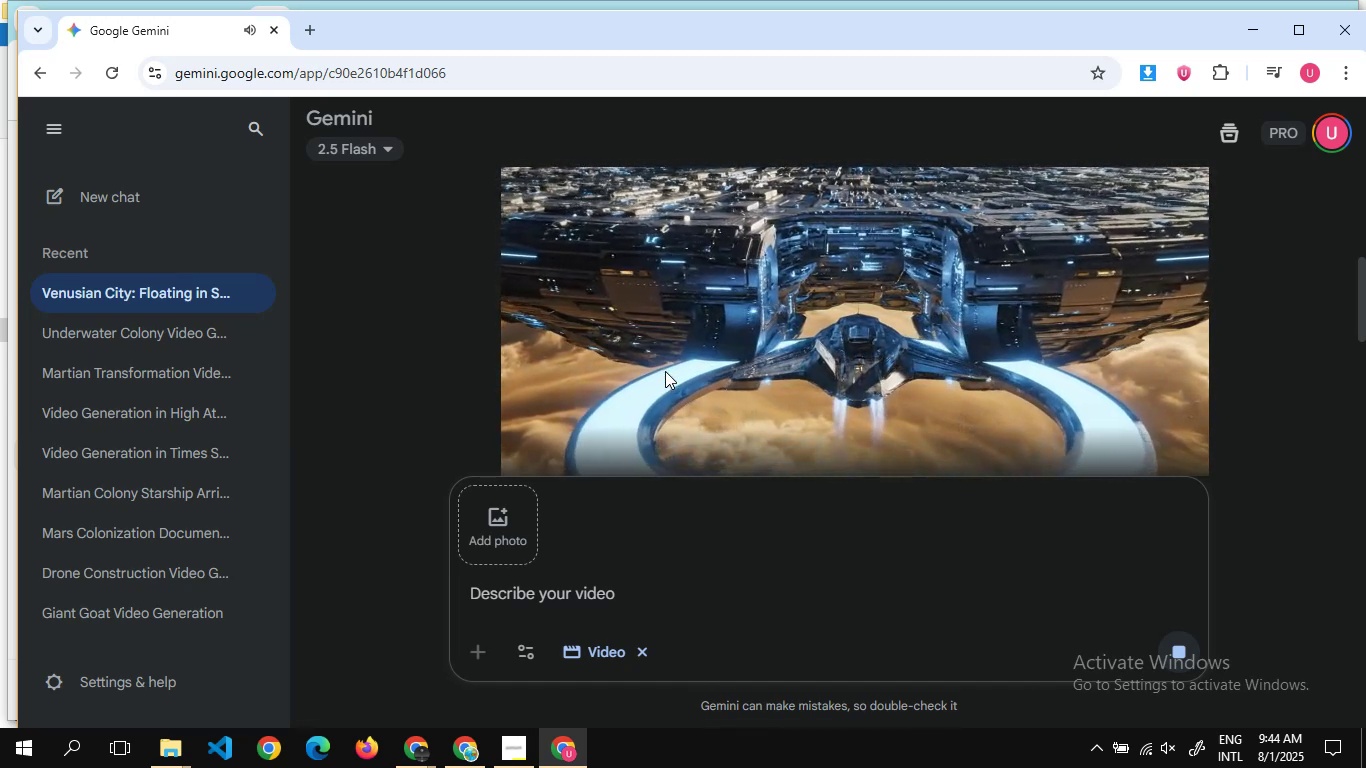 
mouse_move([865, 323])
 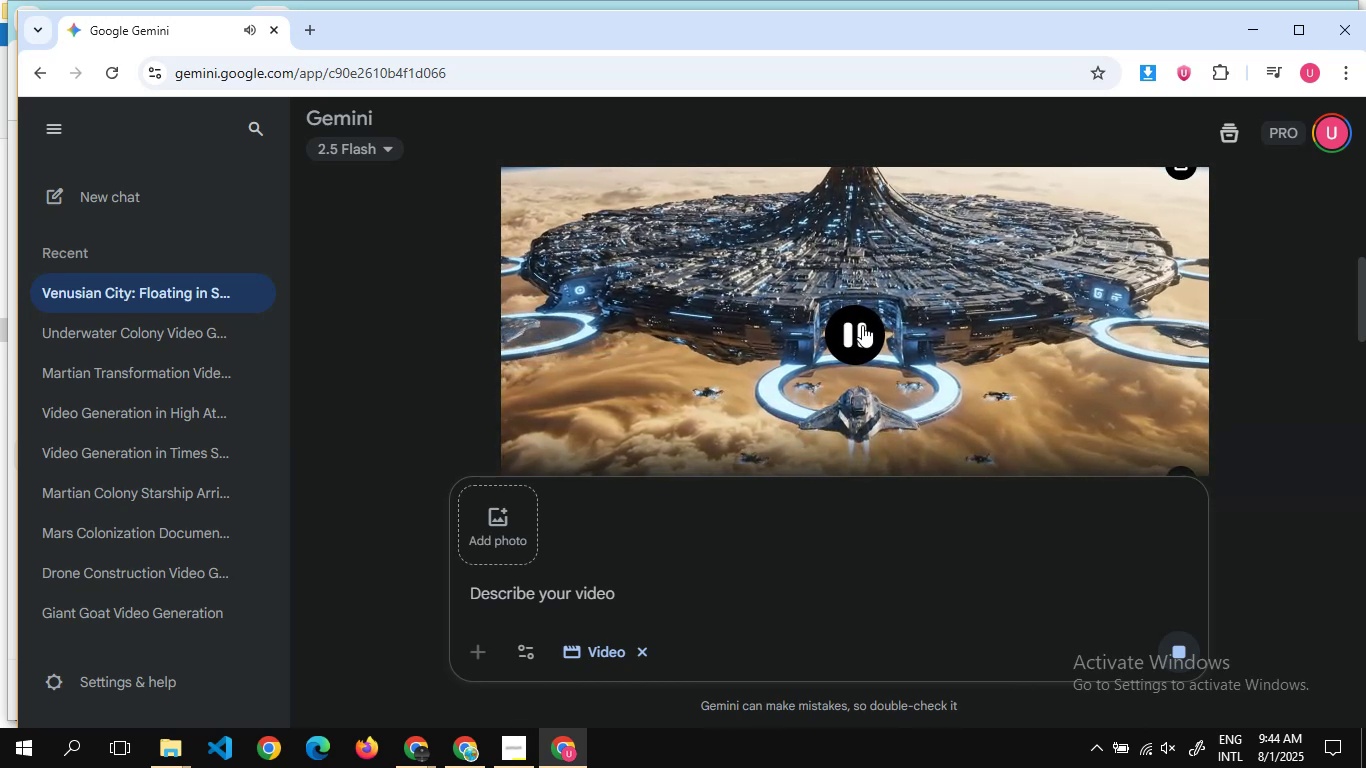 
wait(7.6)
 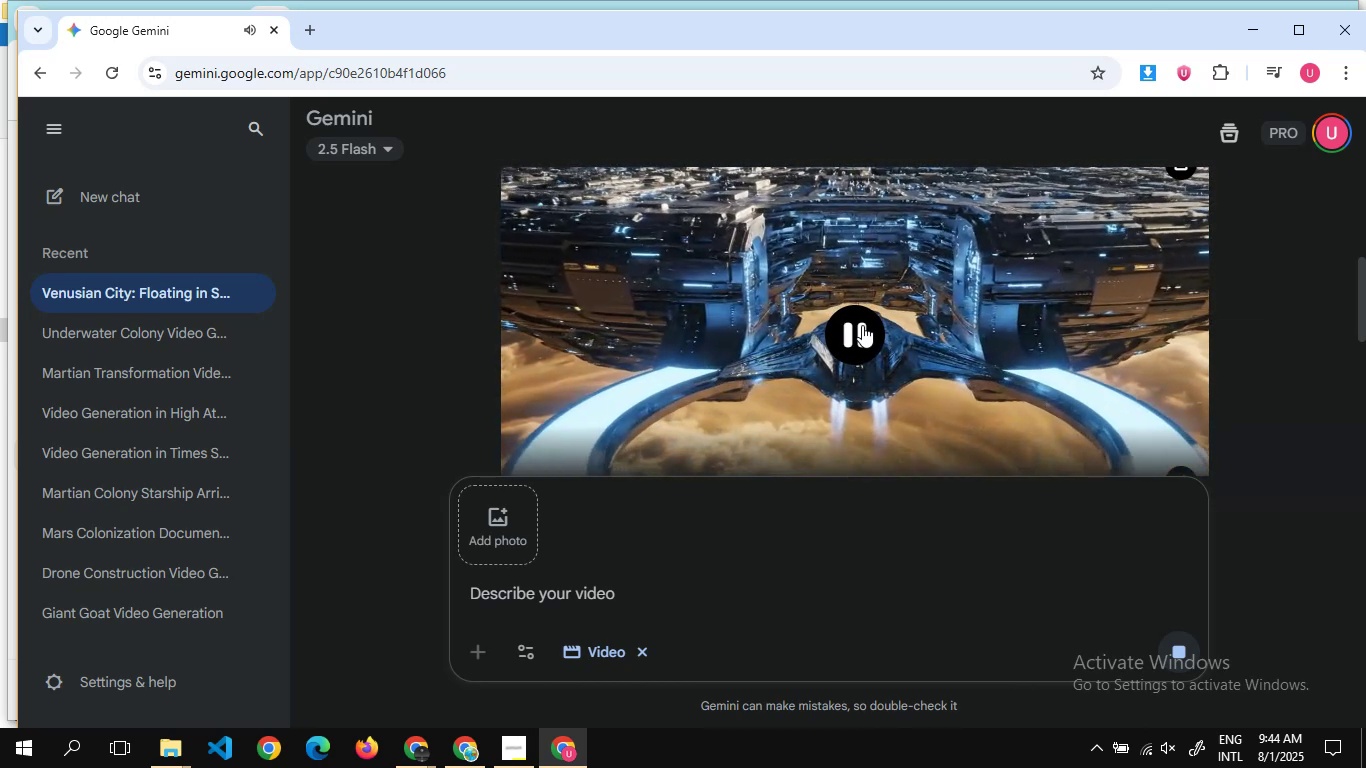 
left_click([862, 325])
 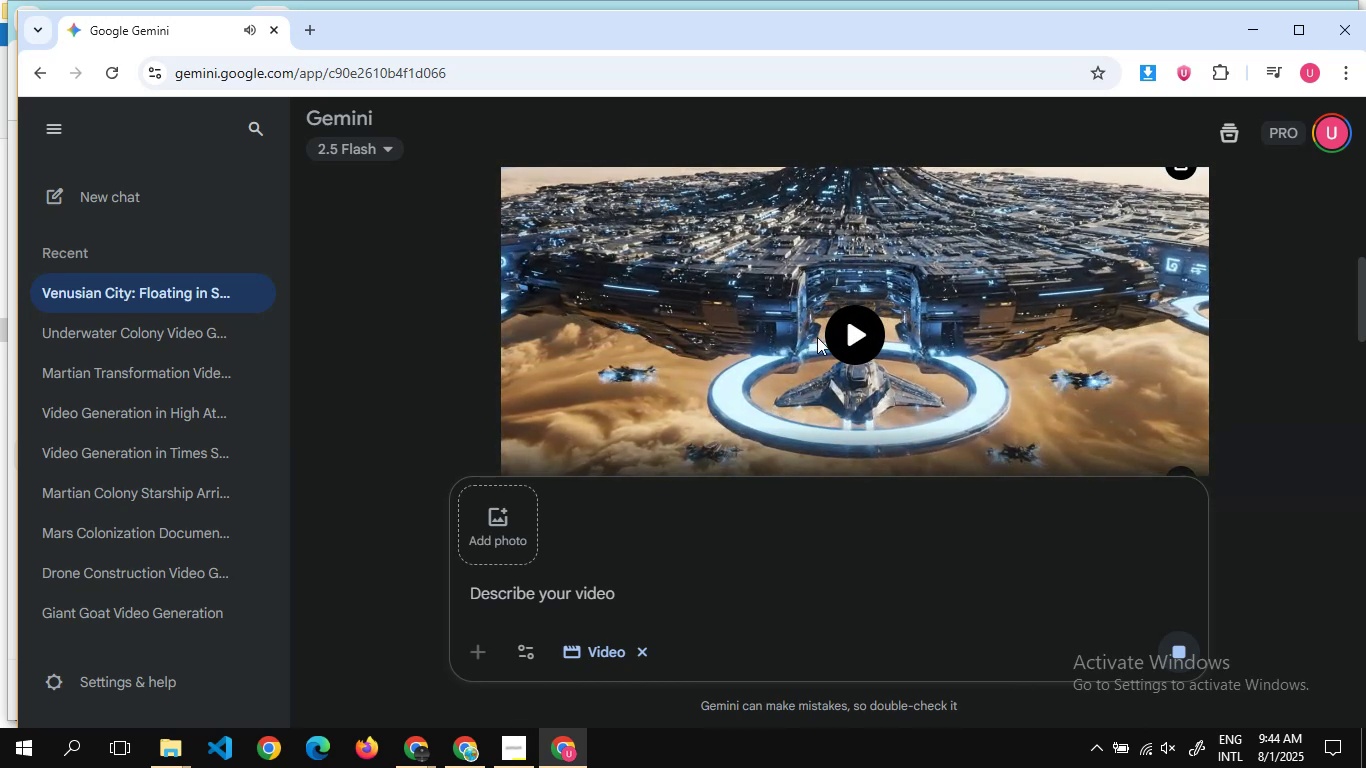 
scroll: coordinate [817, 337], scroll_direction: none, amount: 0.0
 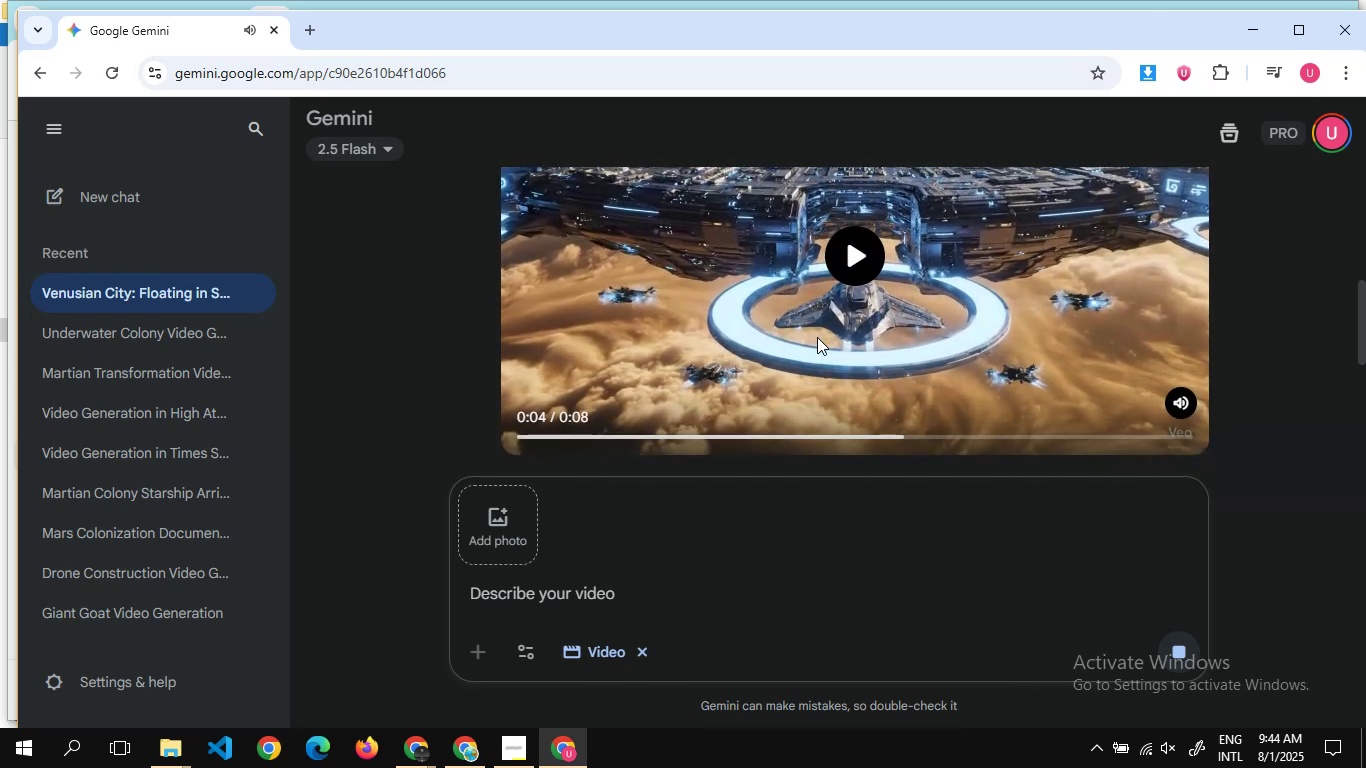 
scroll: coordinate [817, 337], scroll_direction: down, amount: 3.0
 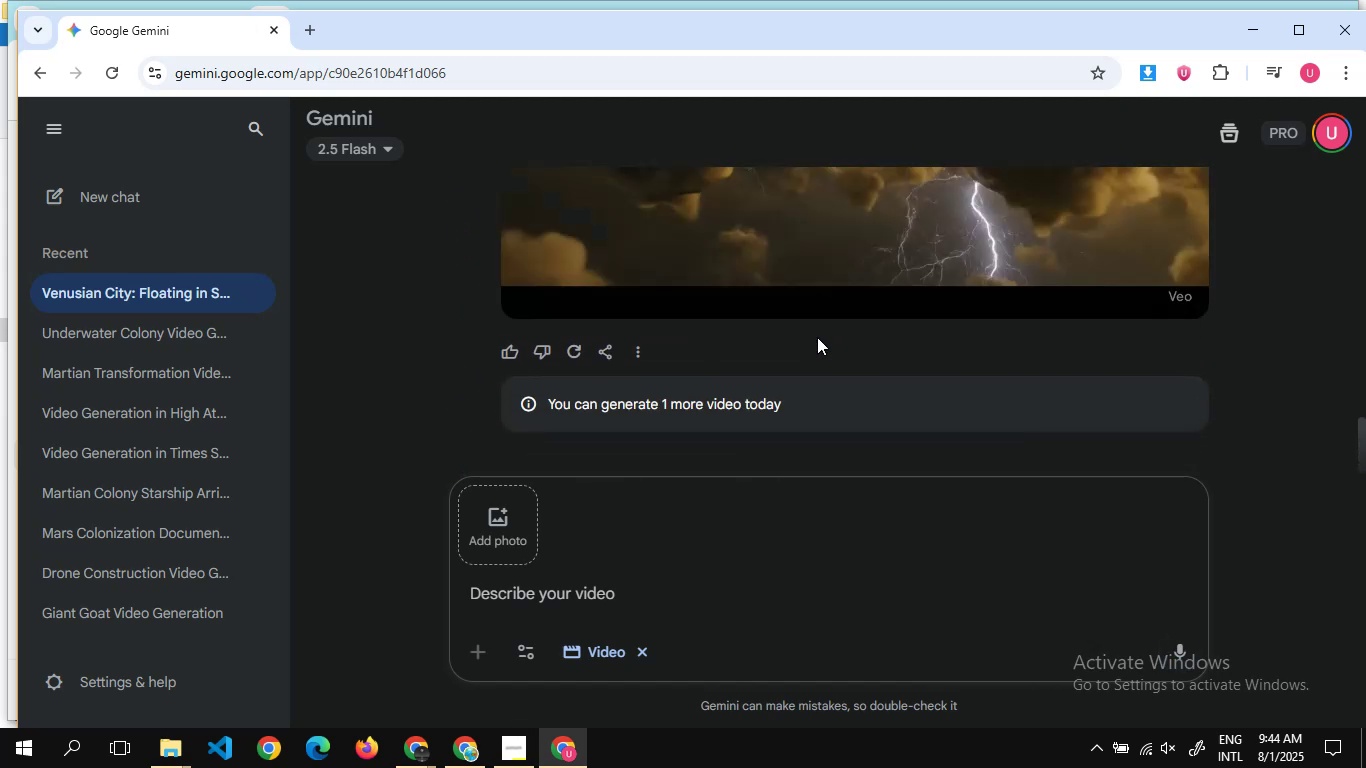 
scroll: coordinate [817, 337], scroll_direction: up, amount: 2.0
 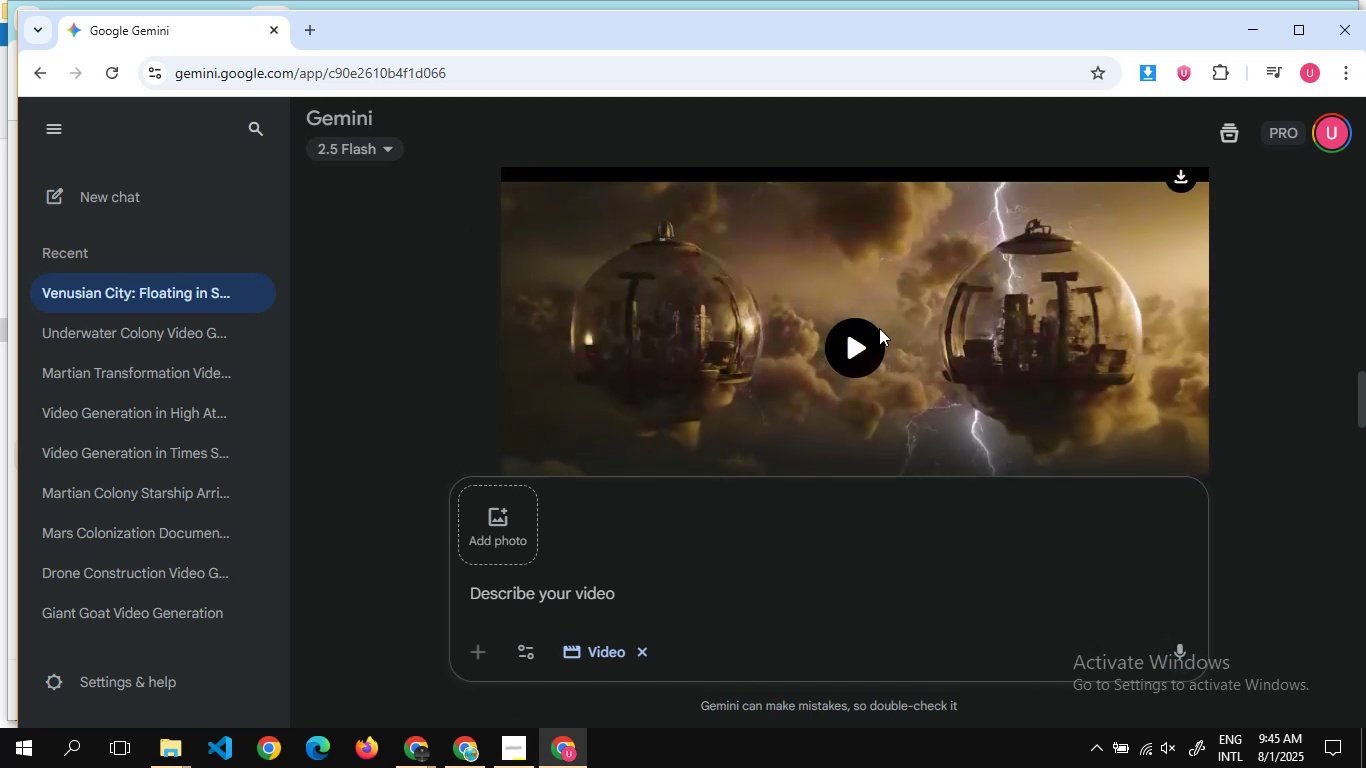 
left_click([863, 333])
 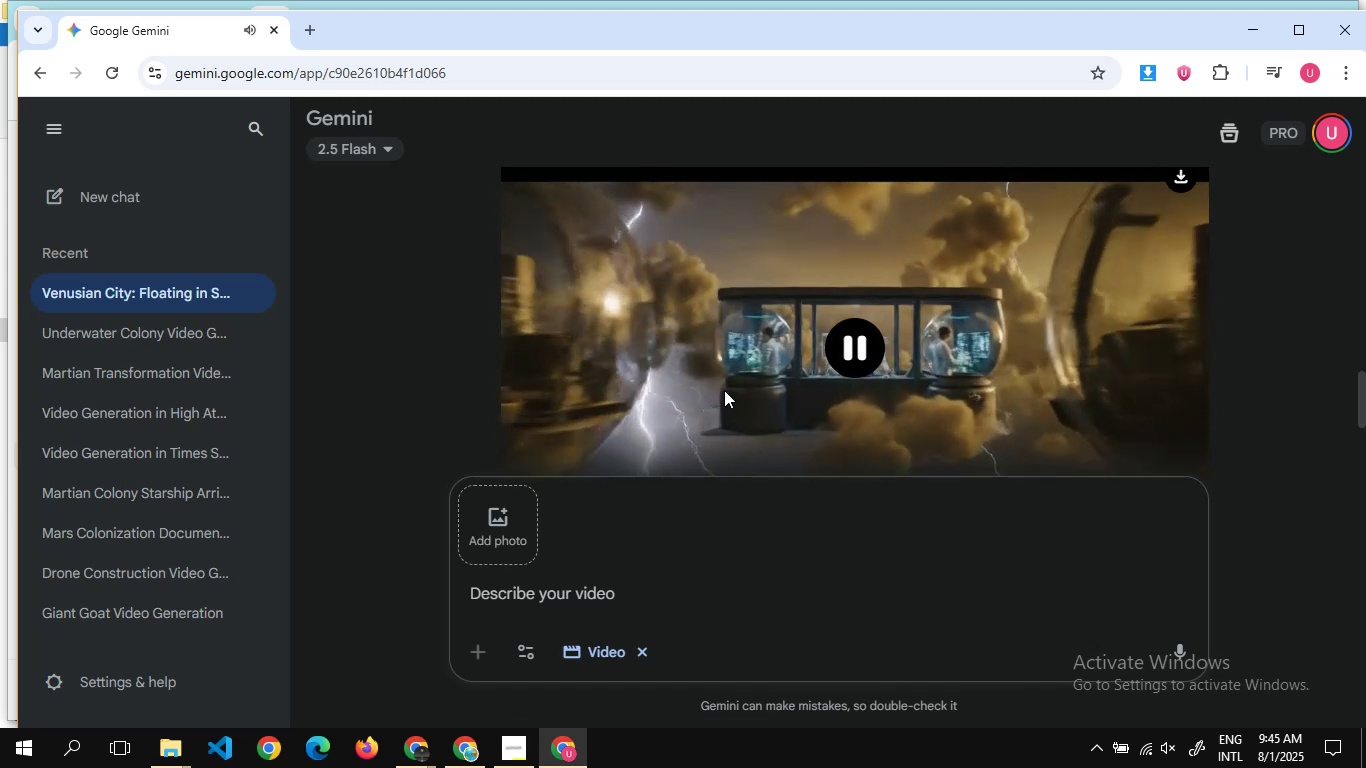 
scroll: coordinate [724, 390], scroll_direction: none, amount: 0.0
 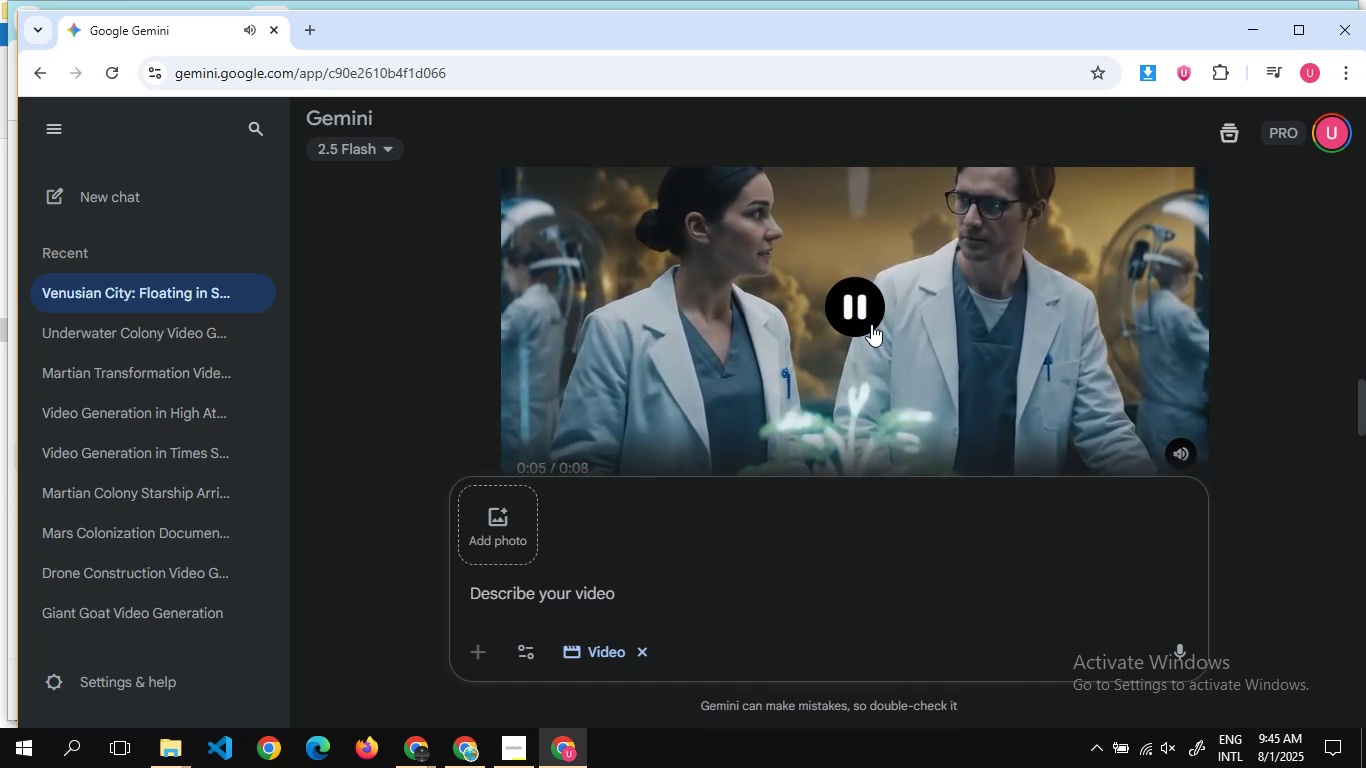 
left_click([865, 307])
 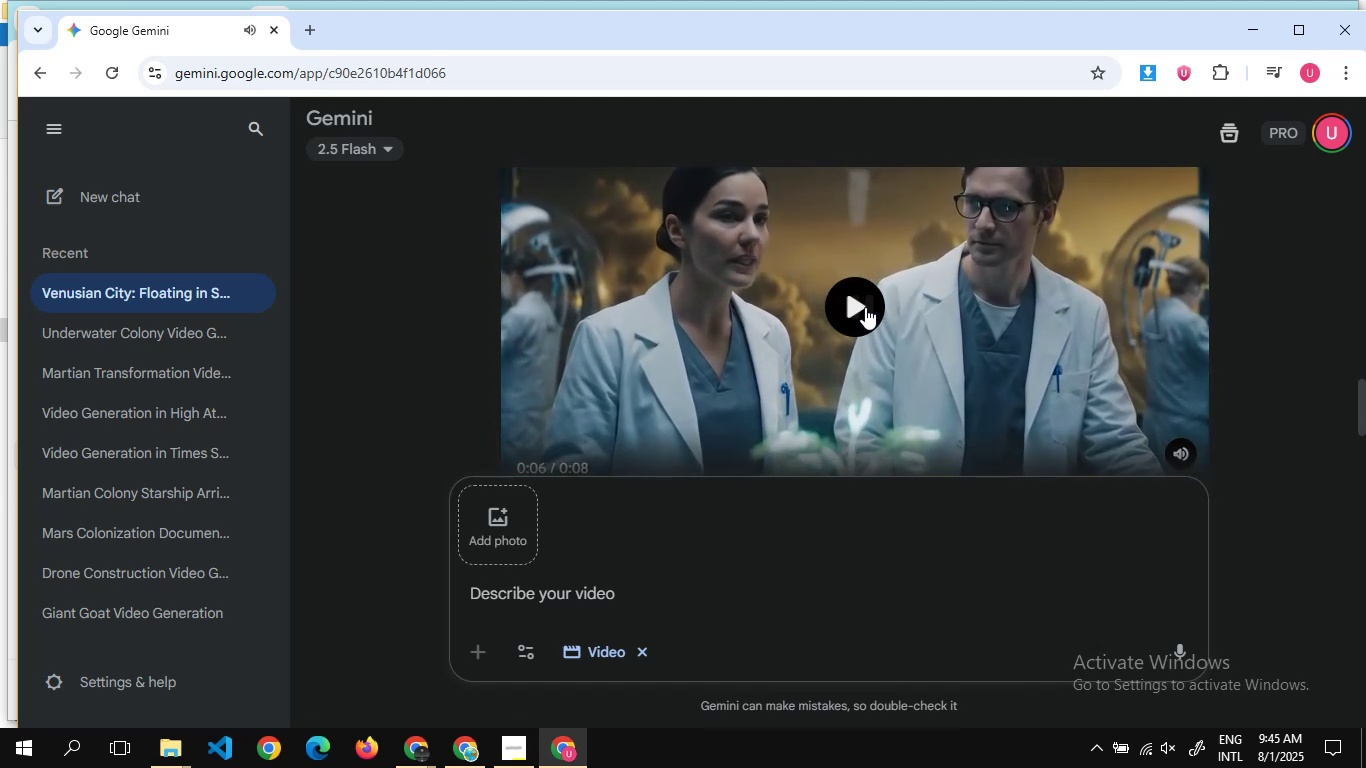 
key(Alt+AltLeft)
 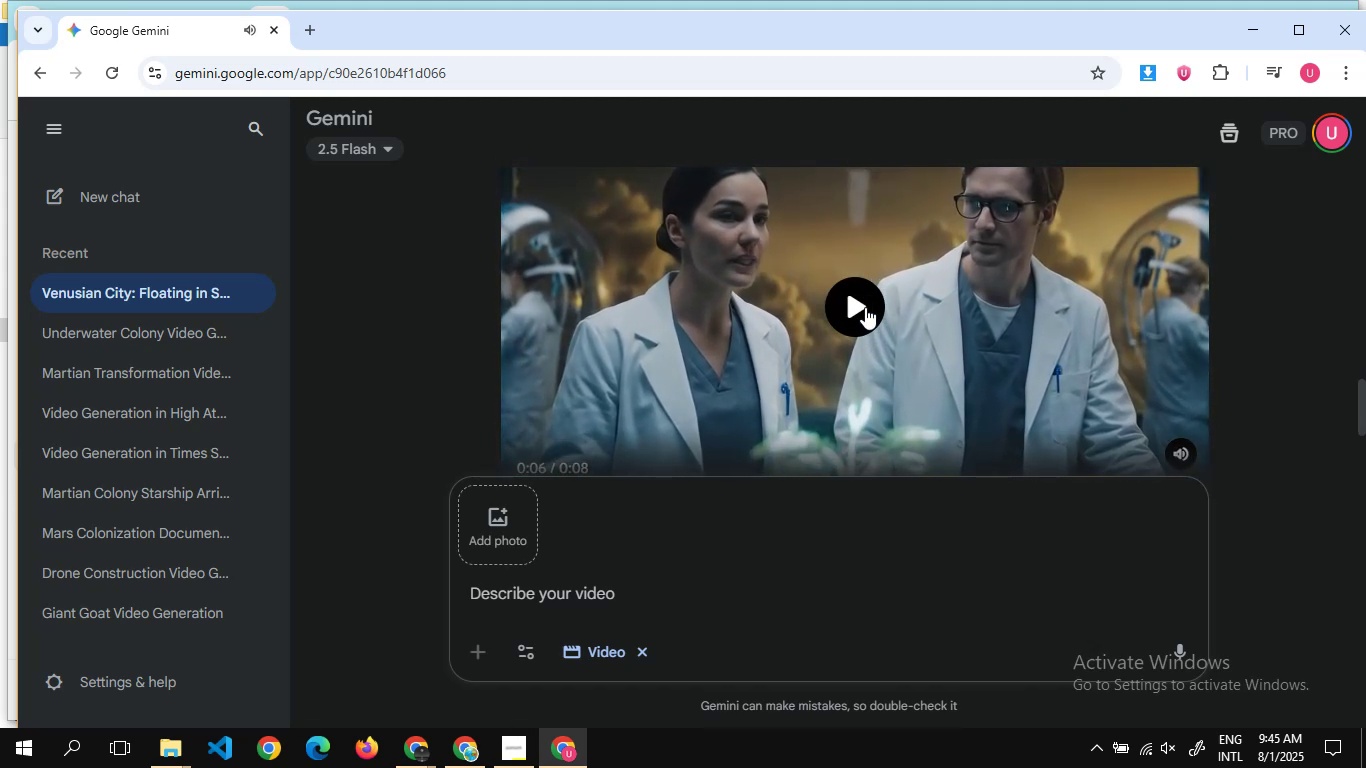 
key(Alt+Tab)
 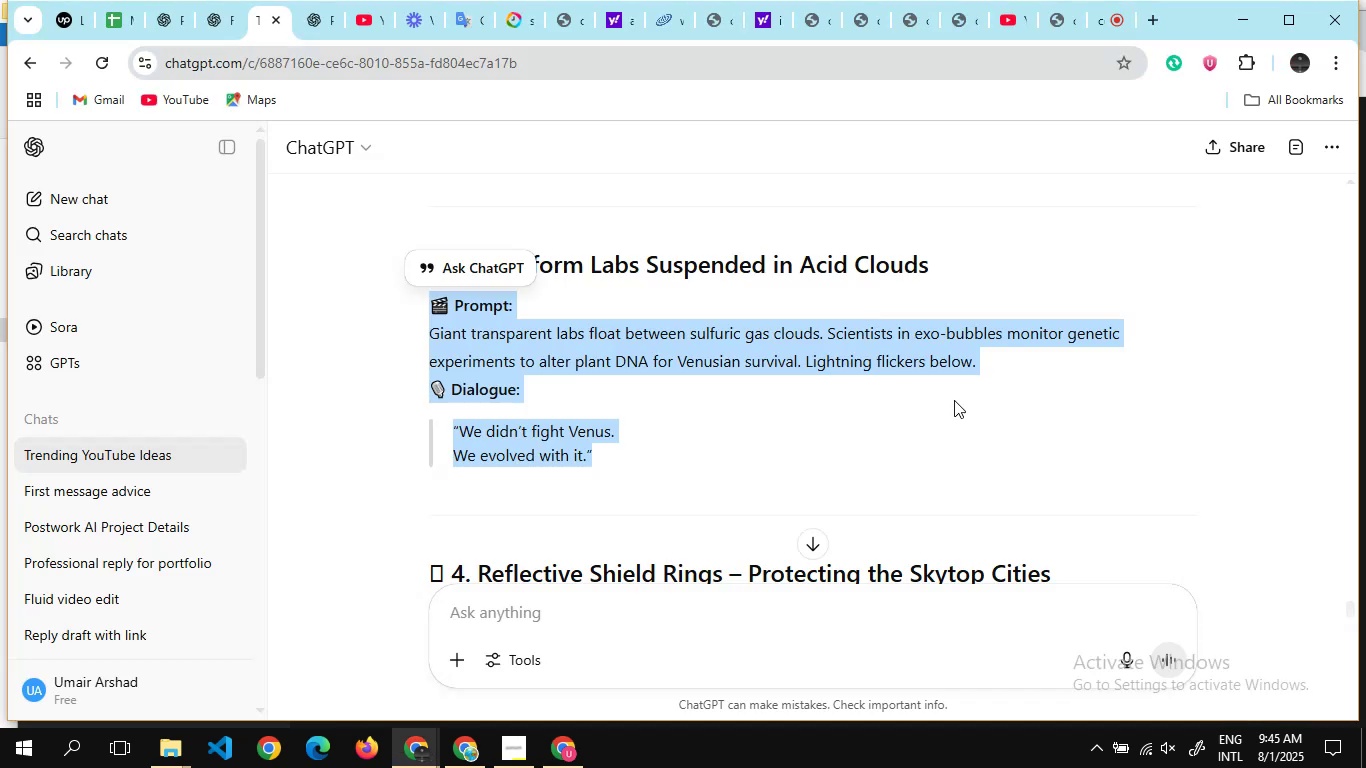 
scroll: coordinate [823, 490], scroll_direction: down, amount: 2.0
 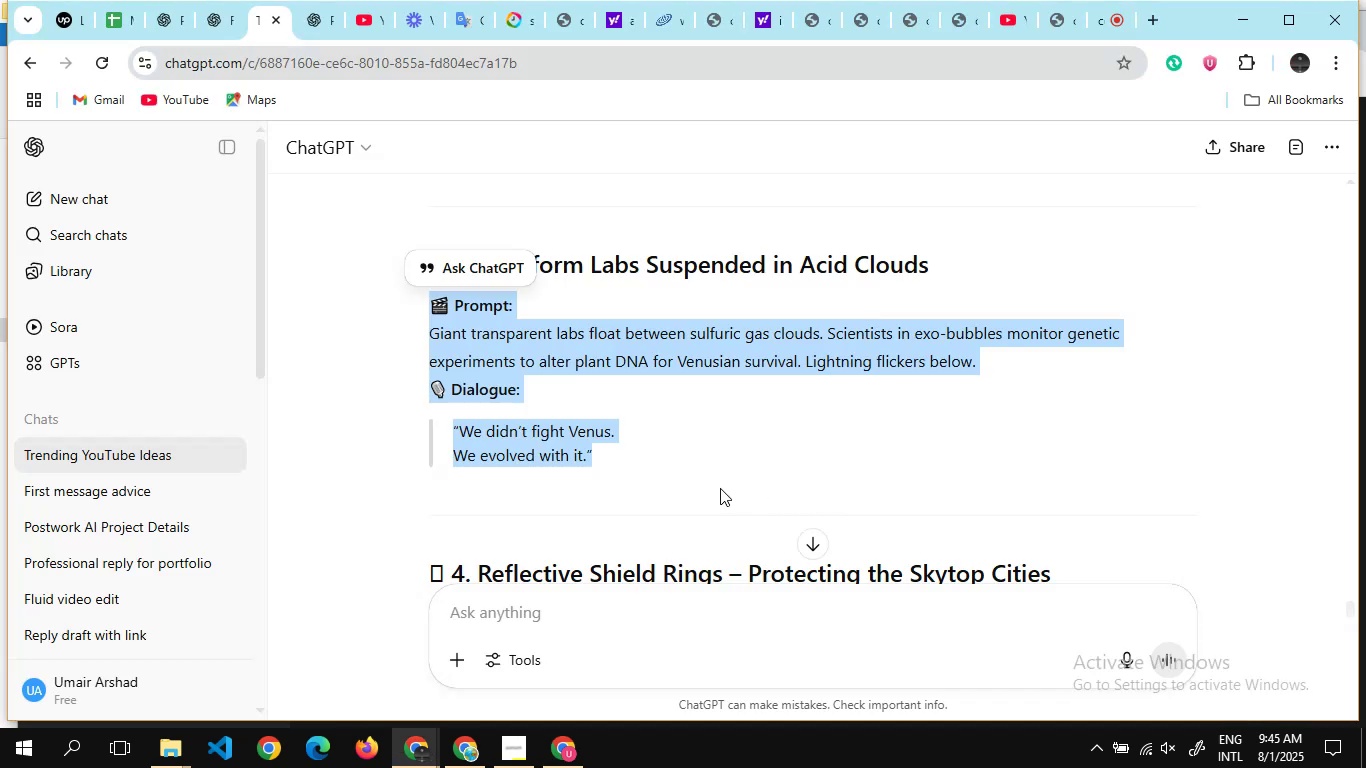 
scroll: coordinate [720, 488], scroll_direction: up, amount: 4.0
 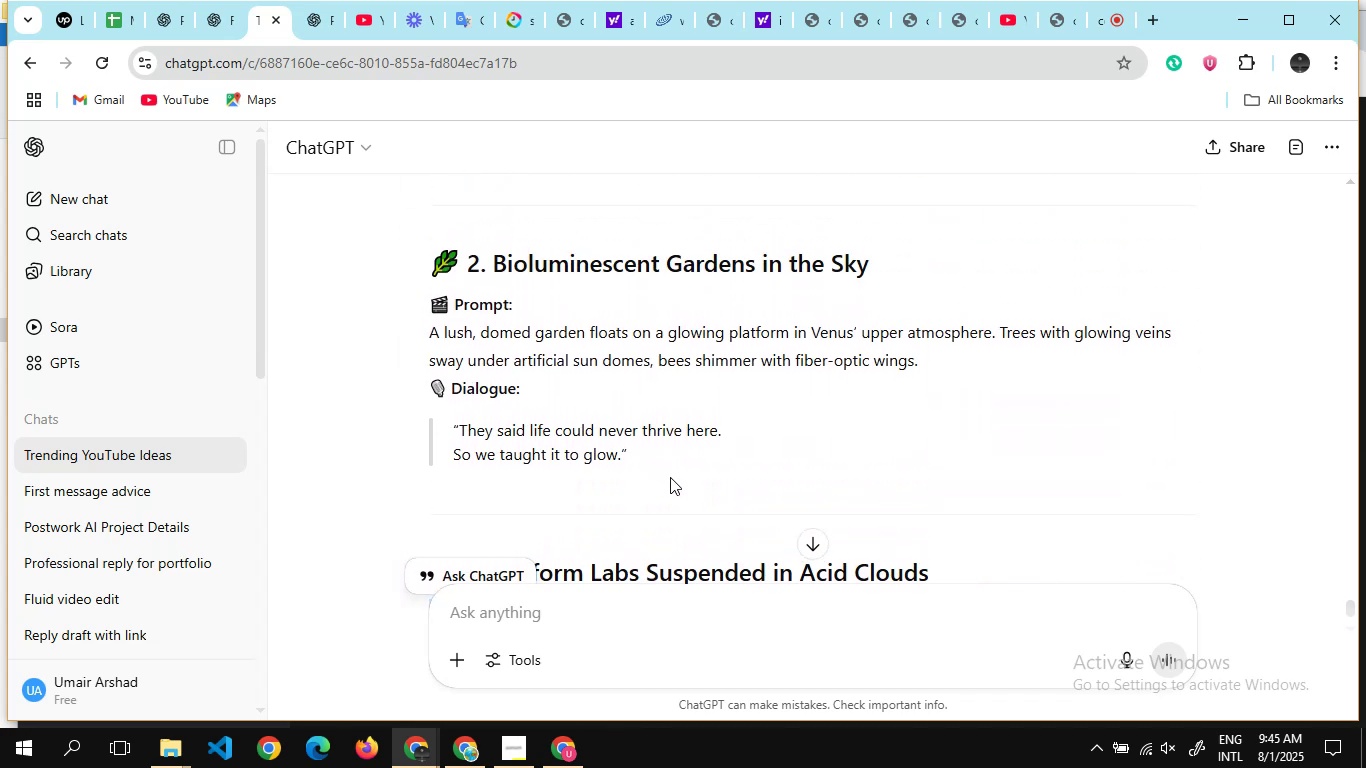 
key(Alt+Tab)
 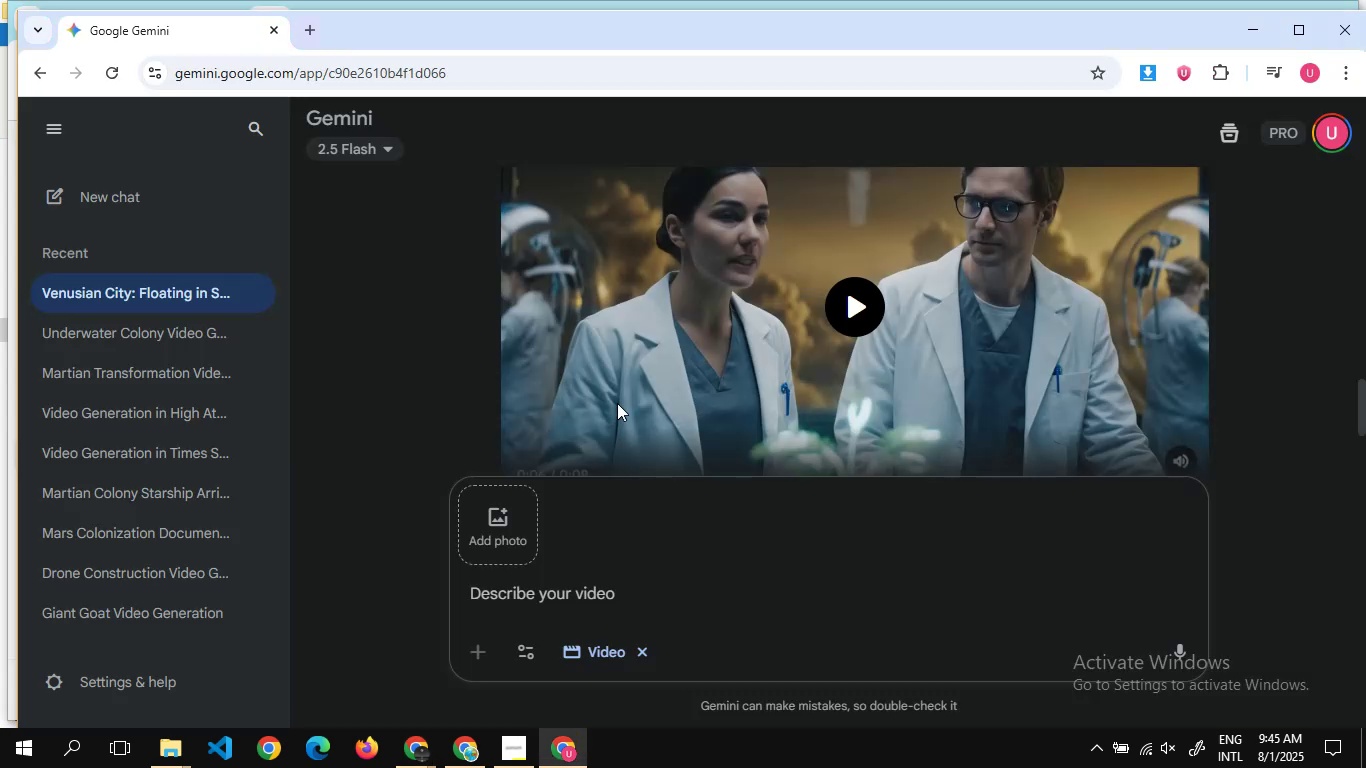 
scroll: coordinate [617, 403], scroll_direction: up, amount: 4.0
 